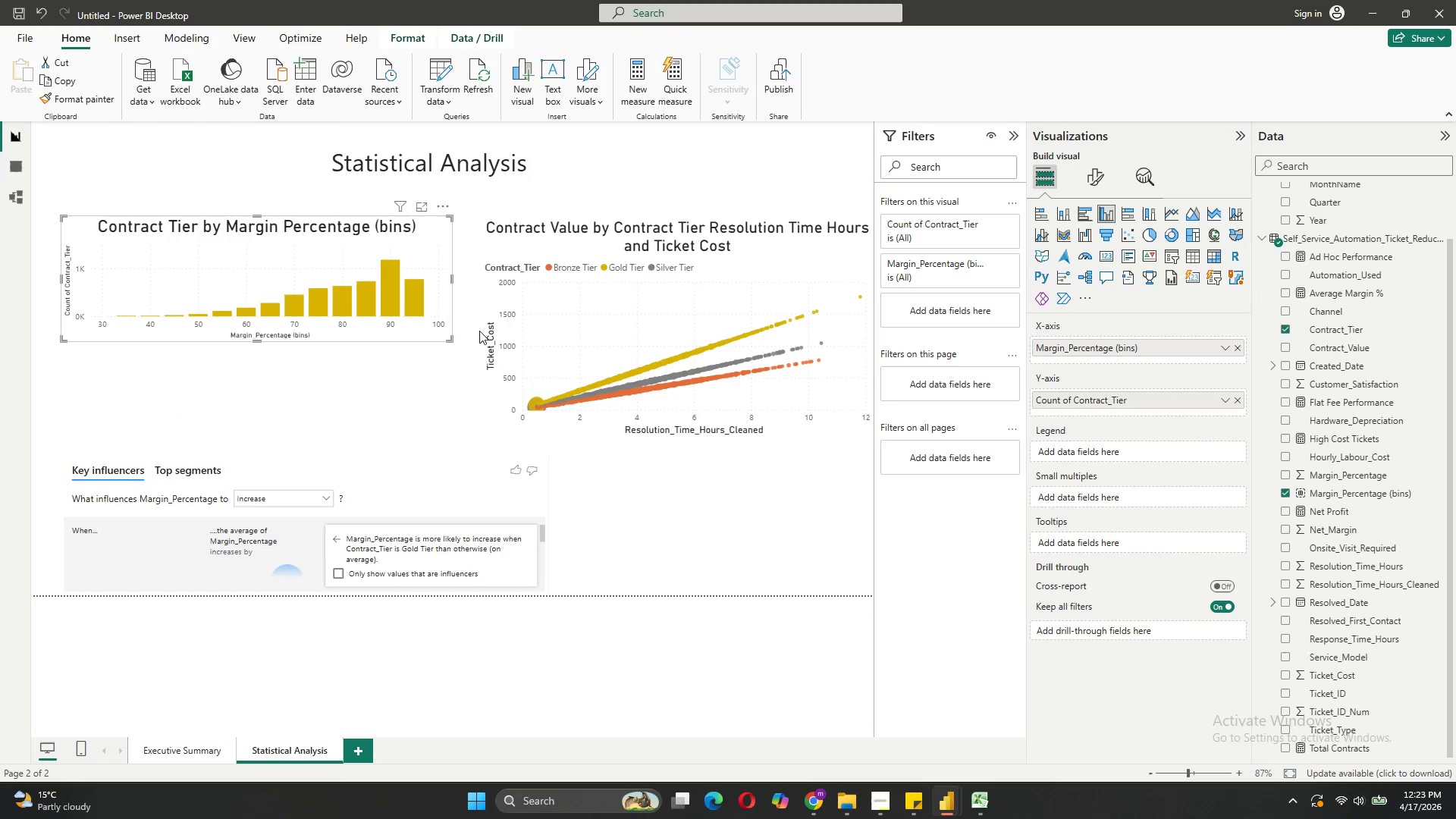 
left_click([604, 325])
 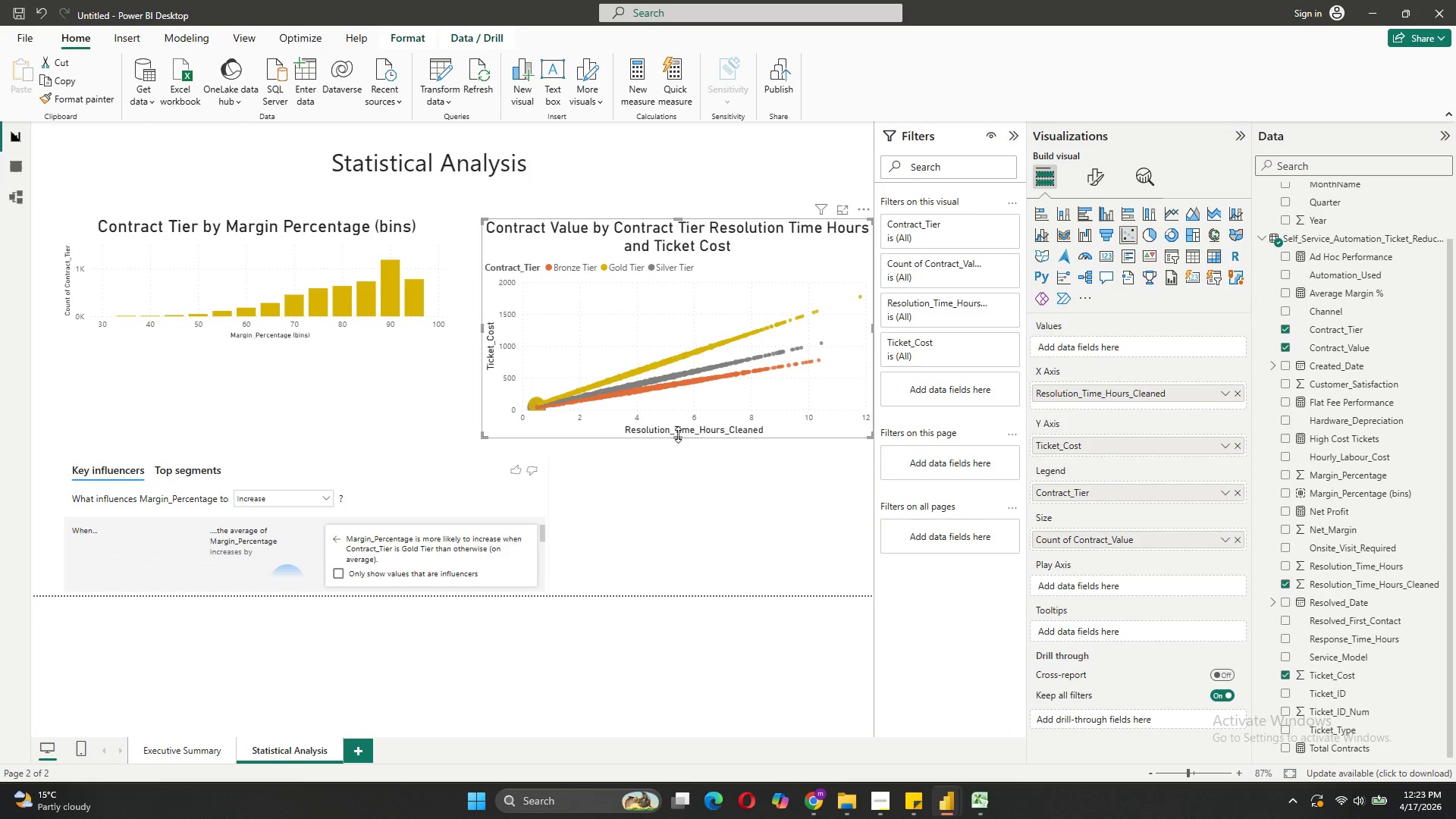 
left_click_drag(start_coordinate=[678, 435], to_coordinate=[688, 323])
 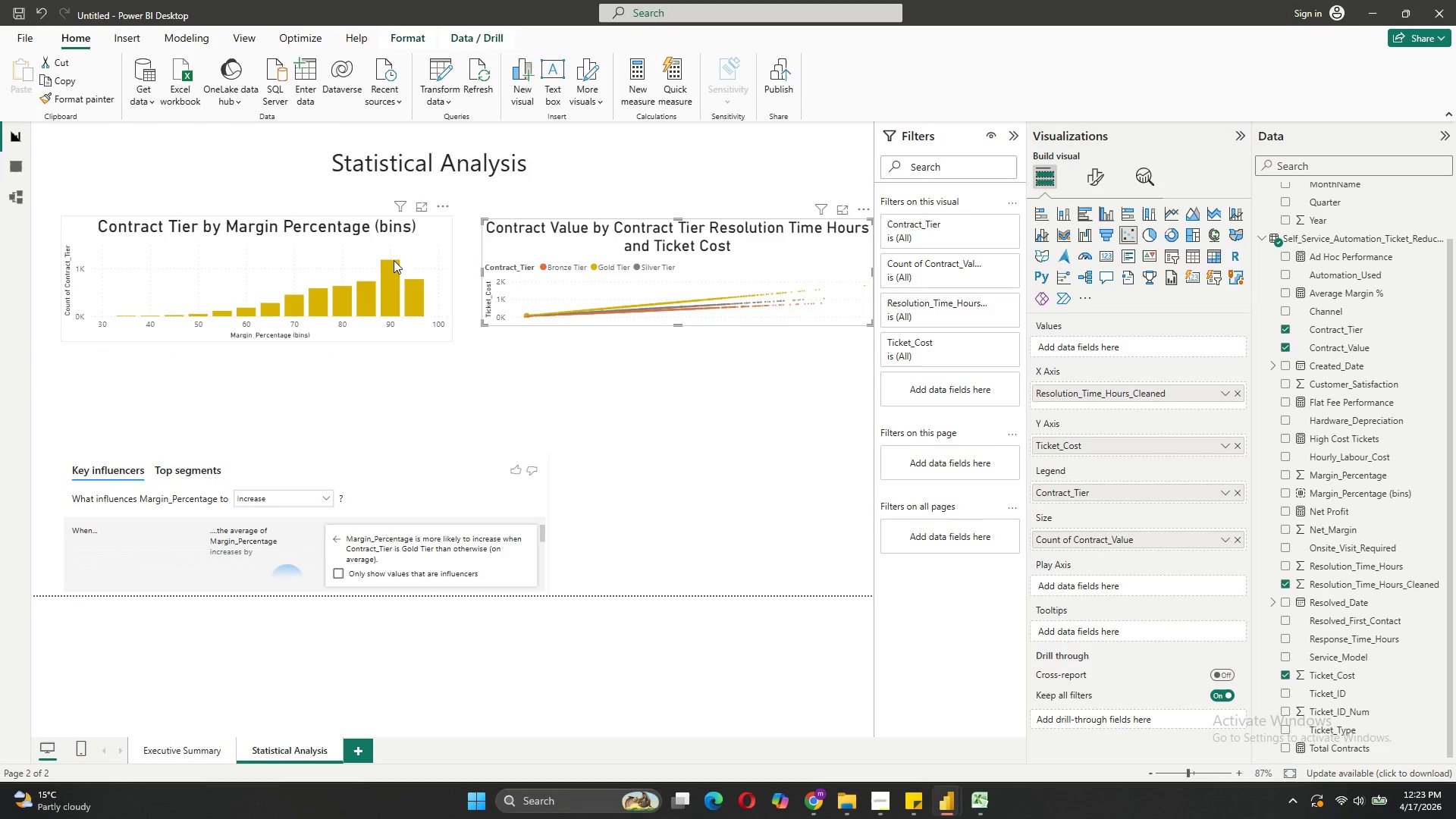 
left_click_drag(start_coordinate=[393, 259], to_coordinate=[870, 566])
 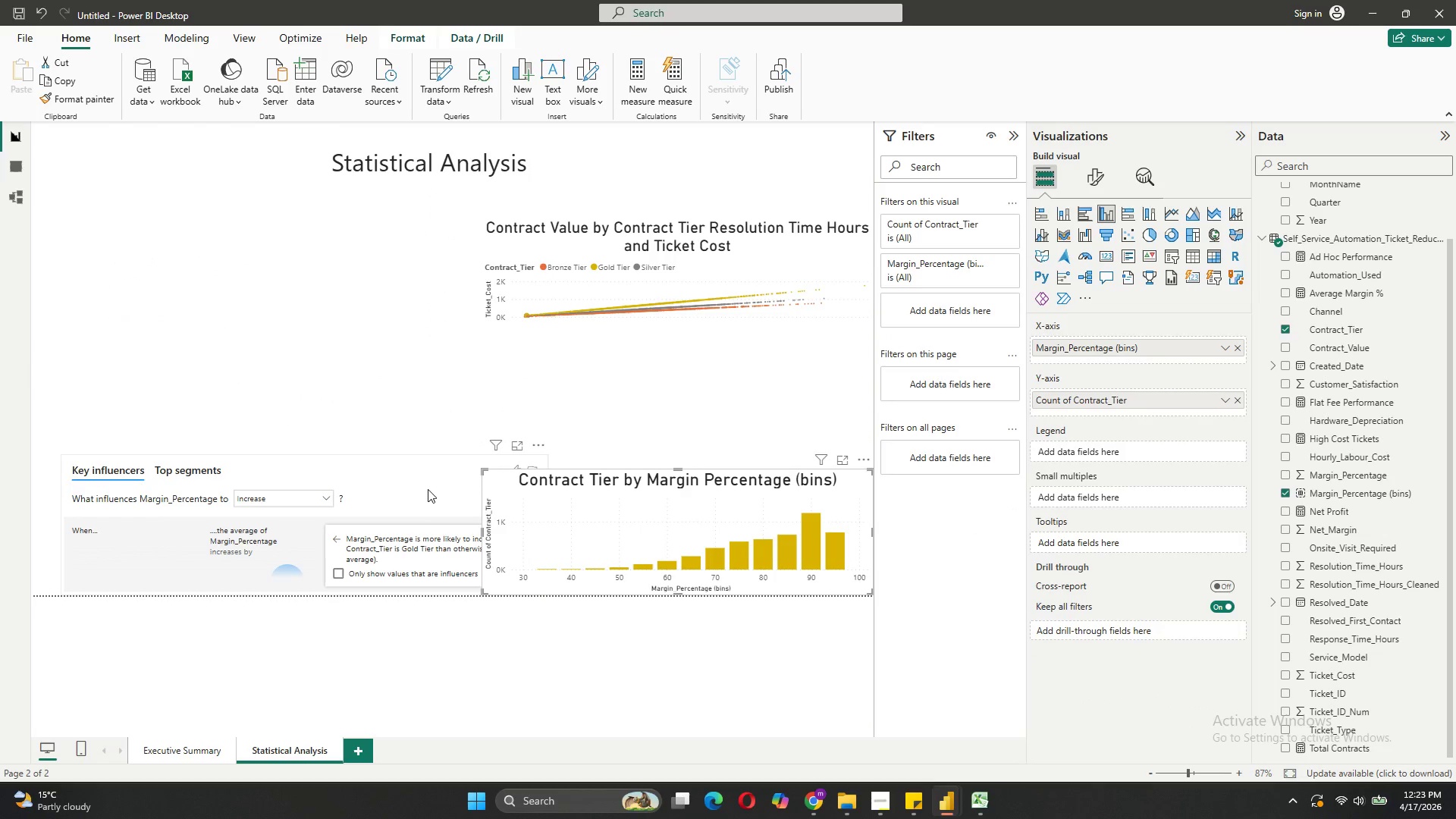 
left_click_drag(start_coordinate=[428, 489], to_coordinate=[462, 204])
 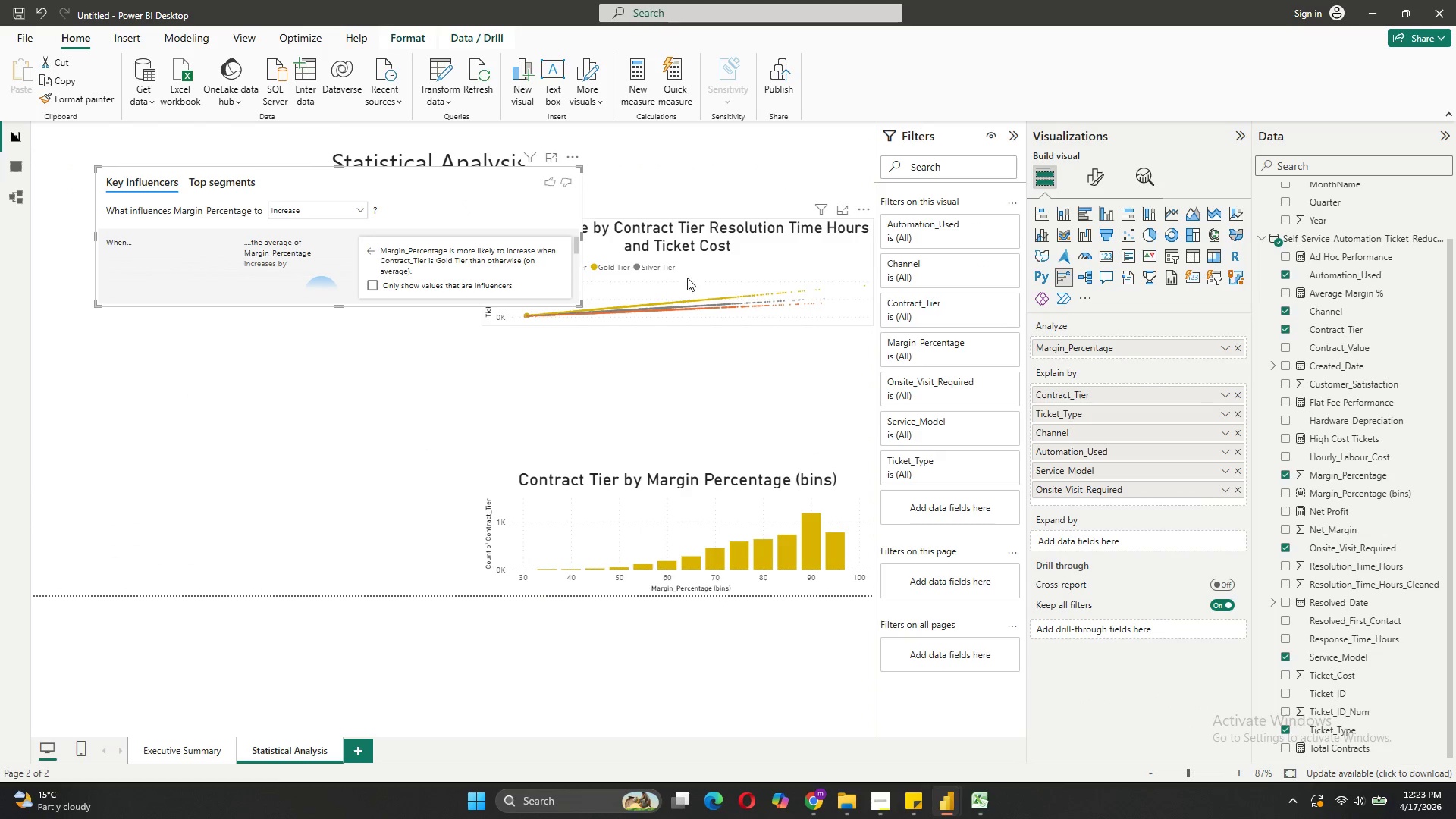 
left_click_drag(start_coordinate=[693, 277], to_coordinate=[243, 500])
 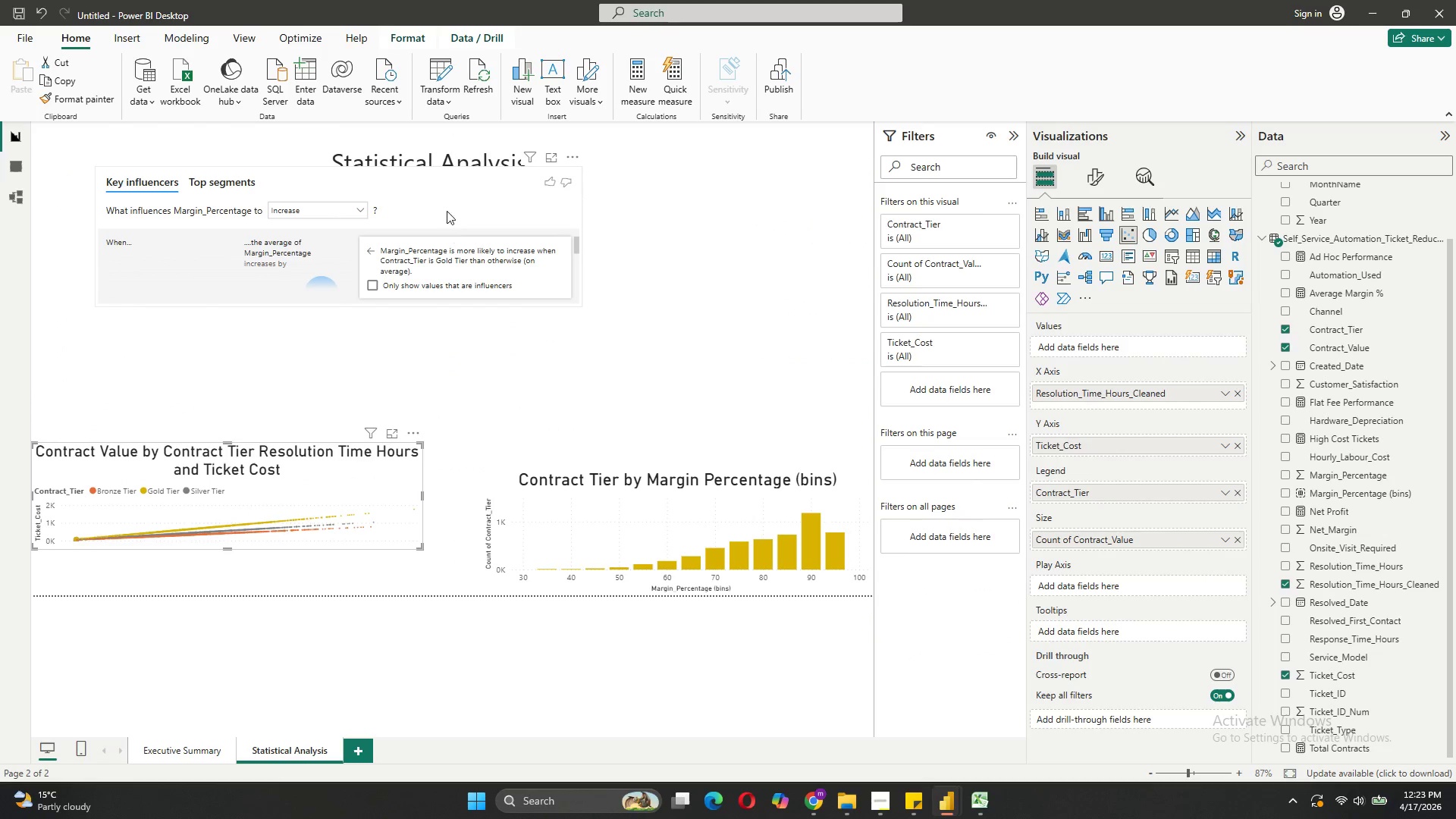 
left_click_drag(start_coordinate=[446, 204], to_coordinate=[555, 235])
 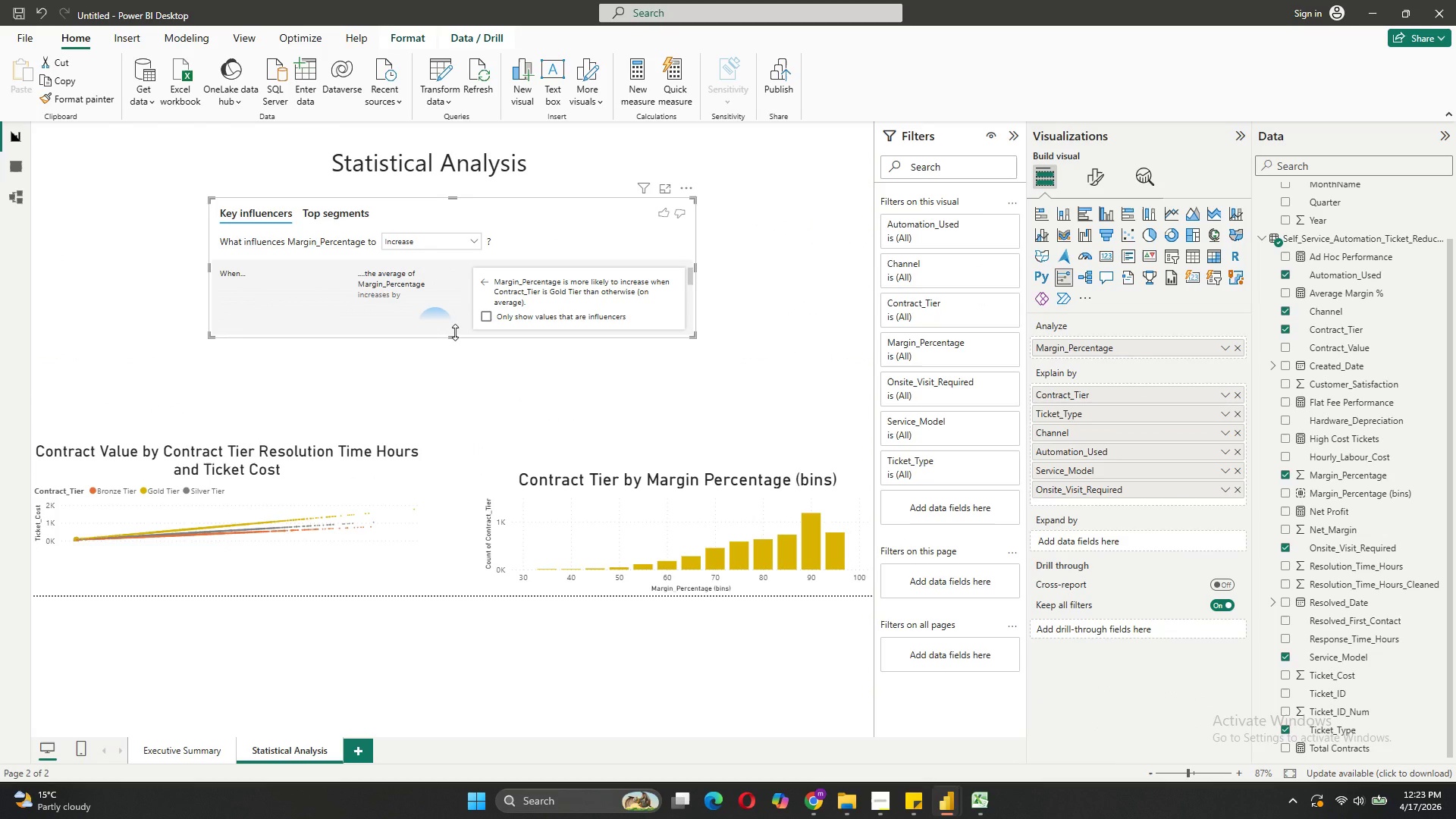 
left_click_drag(start_coordinate=[455, 332], to_coordinate=[455, 433])
 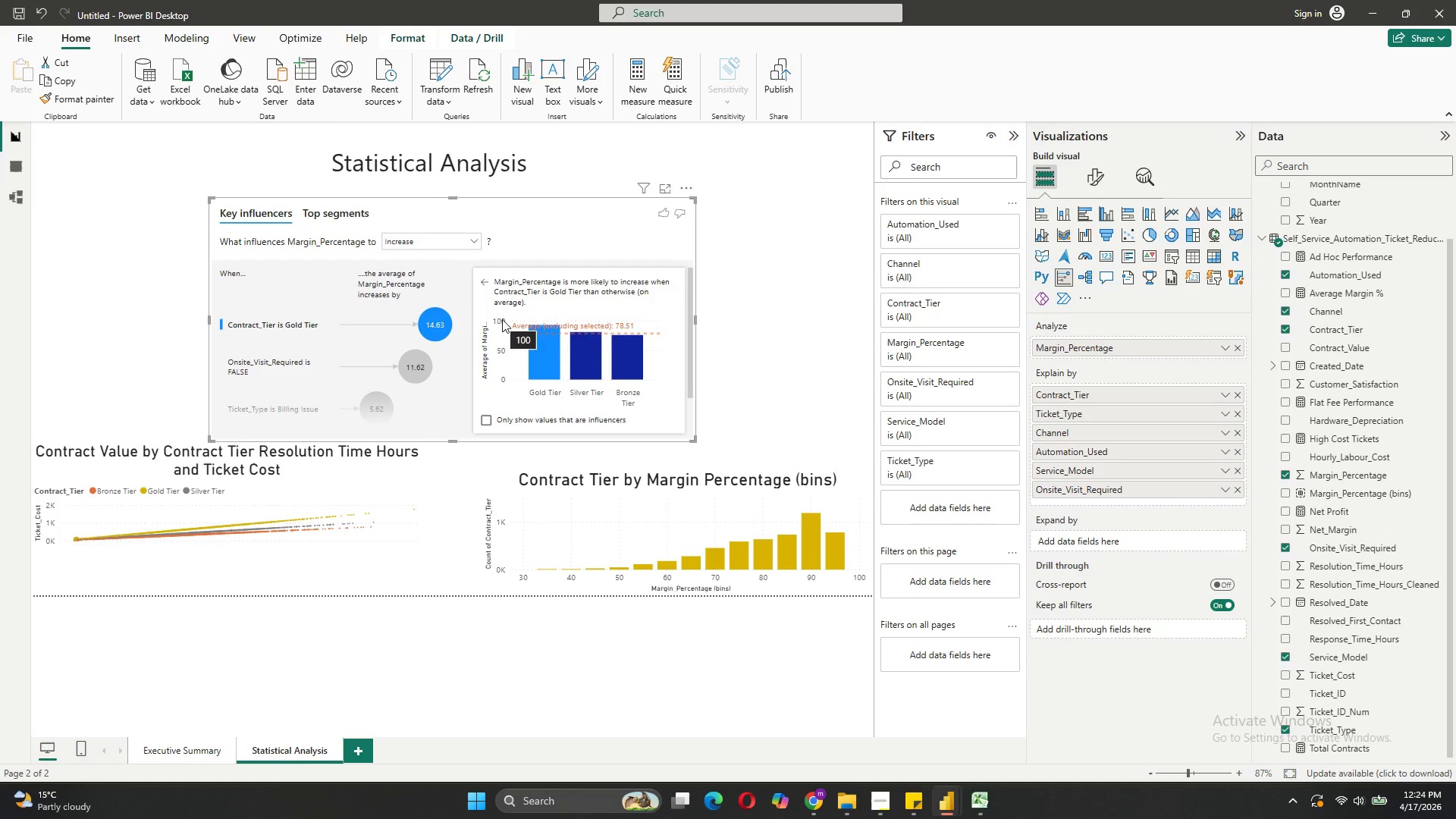 
wait(6.91)
 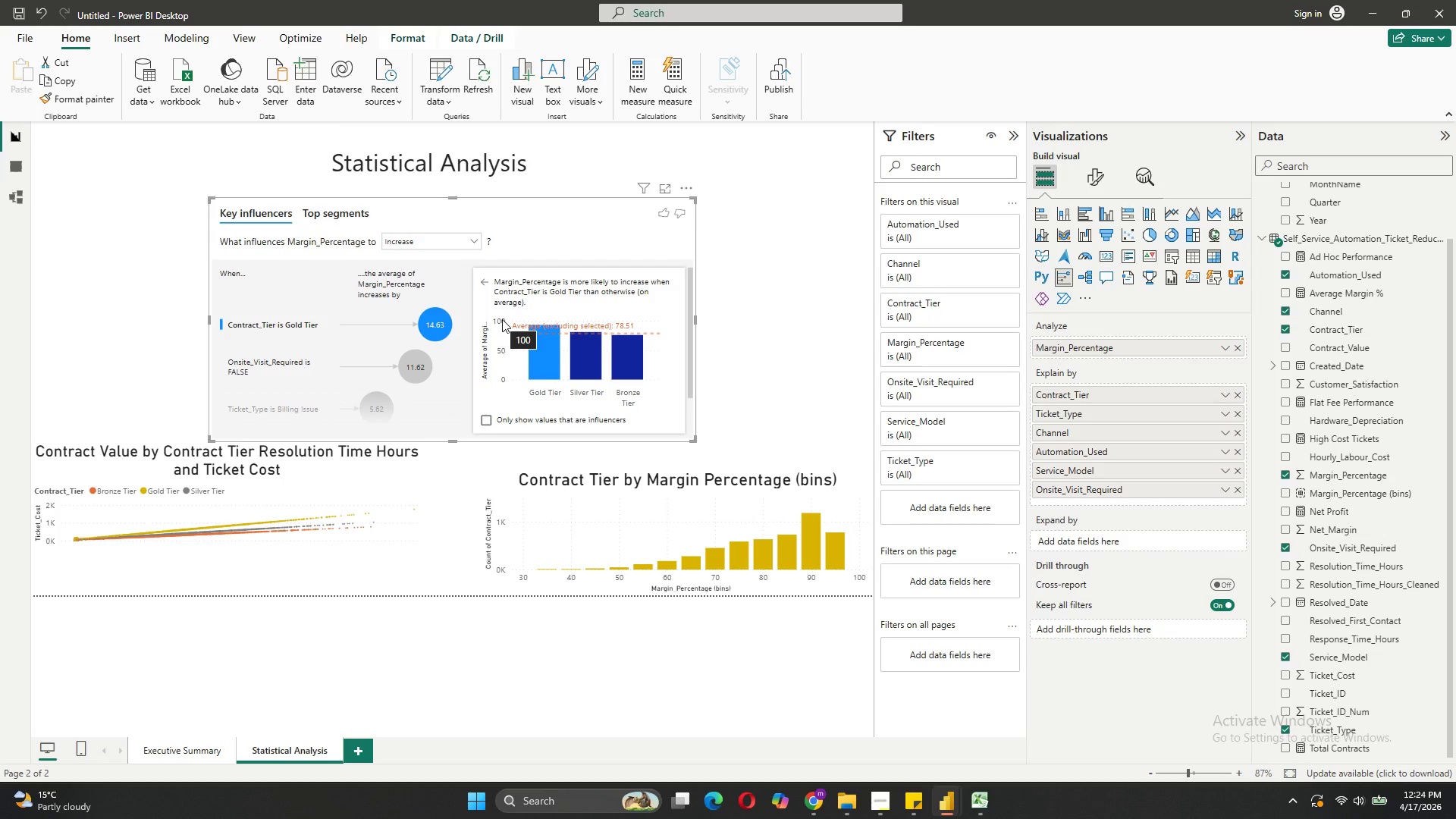 
left_click_drag(start_coordinate=[454, 441], to_coordinate=[442, 475])
 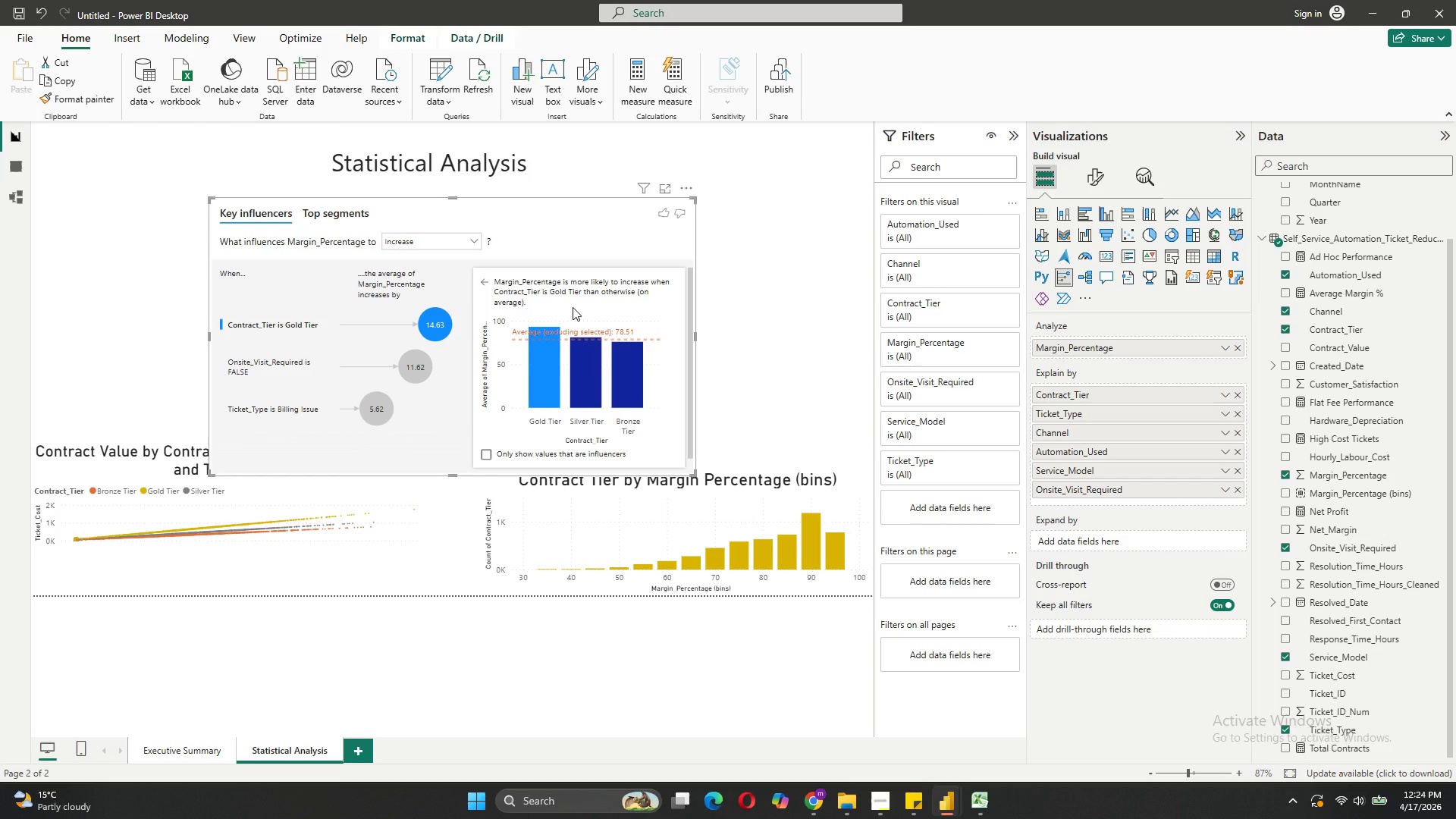 
left_click_drag(start_coordinate=[565, 218], to_coordinate=[582, 209])
 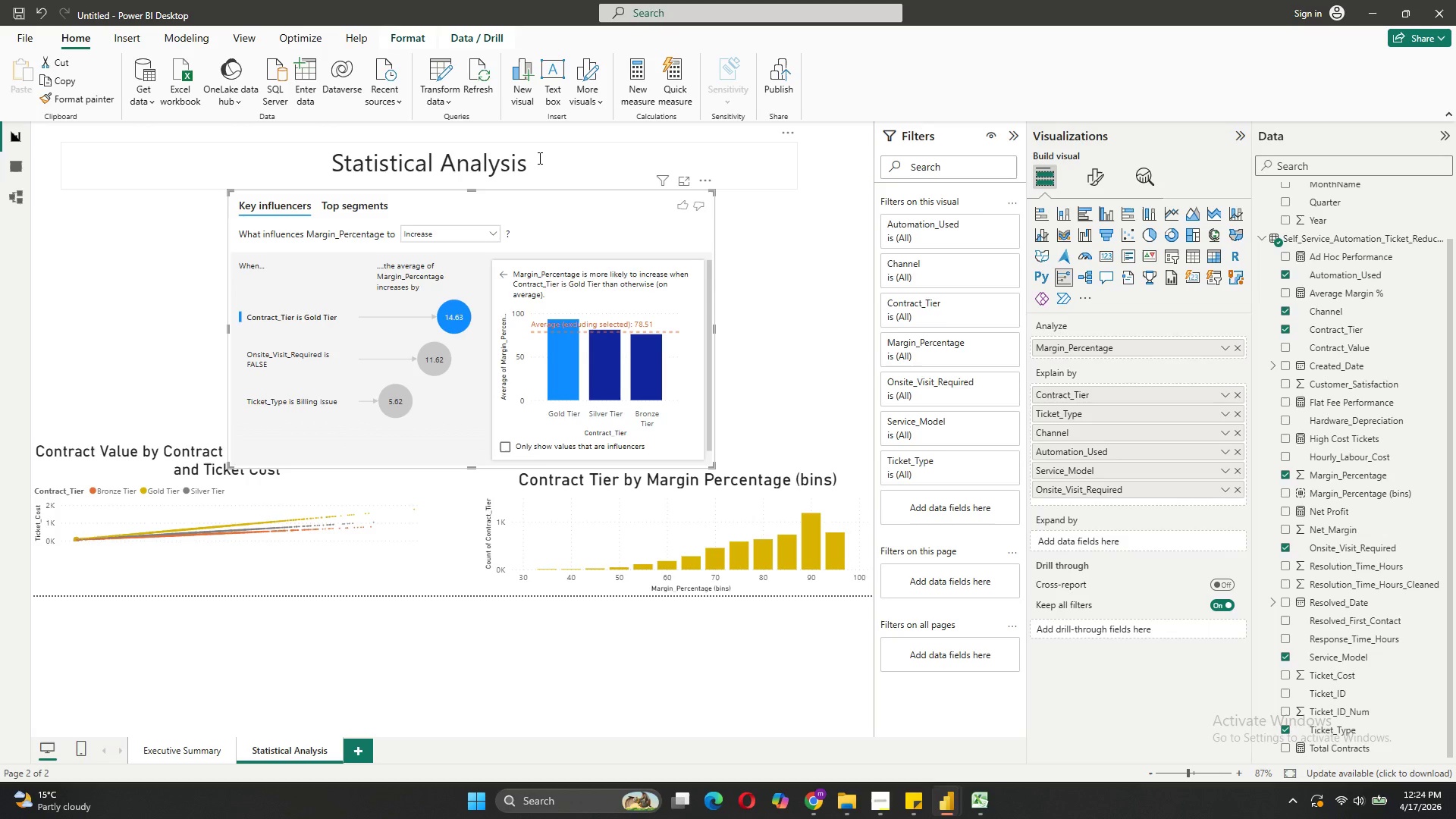 
left_click([557, 168])
 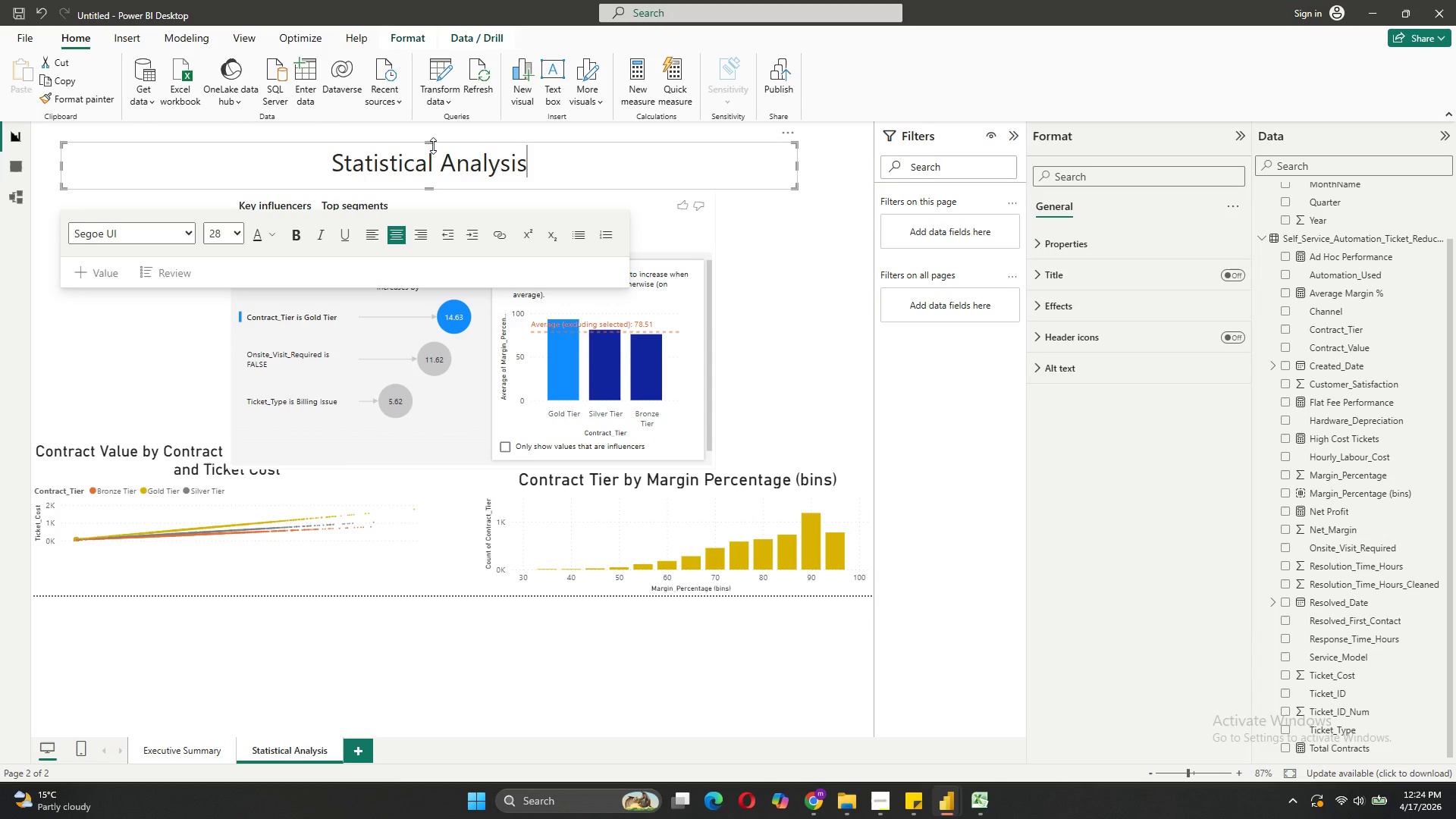 
left_click_drag(start_coordinate=[433, 146], to_coordinate=[435, 124])
 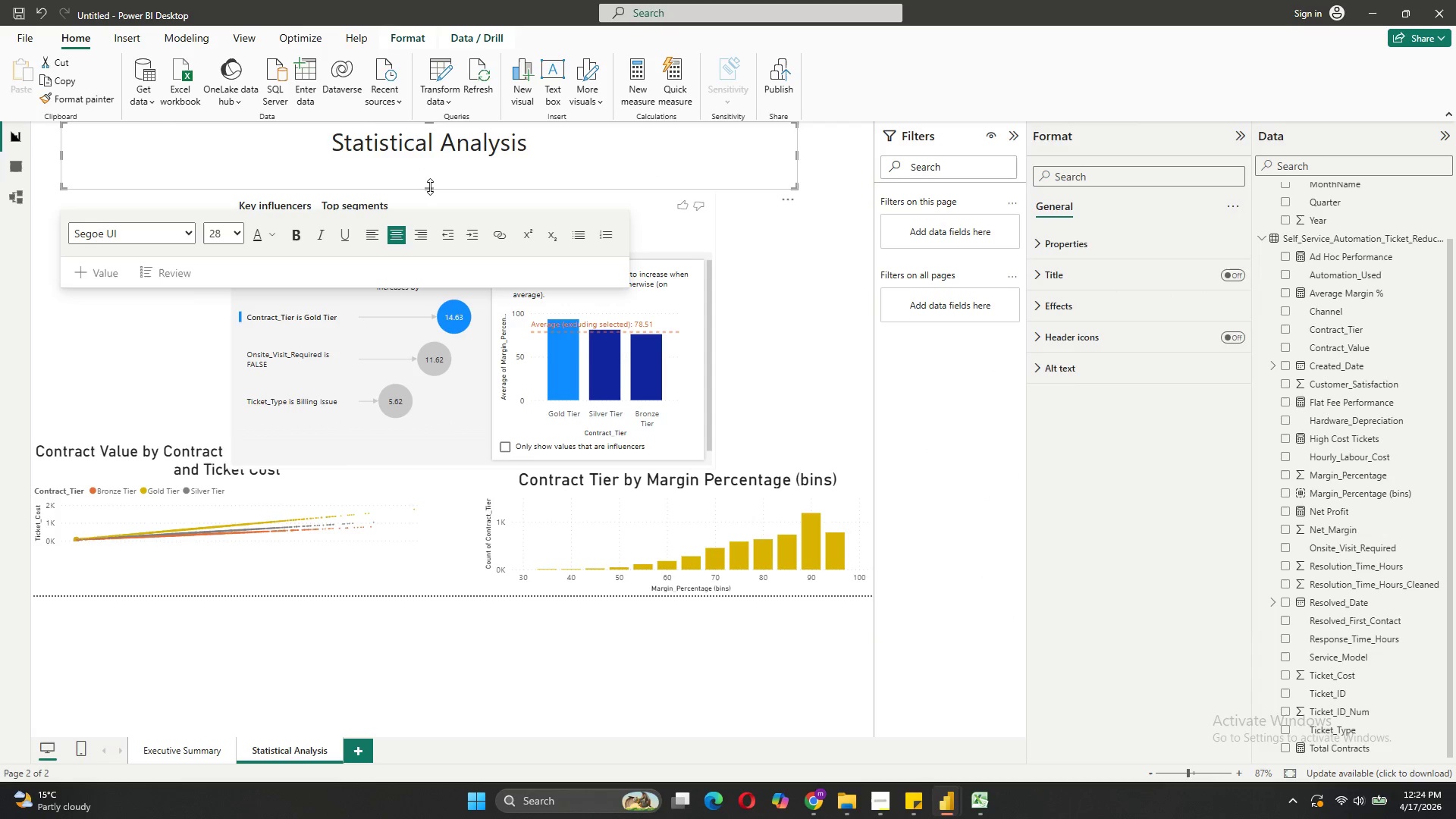 
left_click_drag(start_coordinate=[430, 187], to_coordinate=[429, 157])
 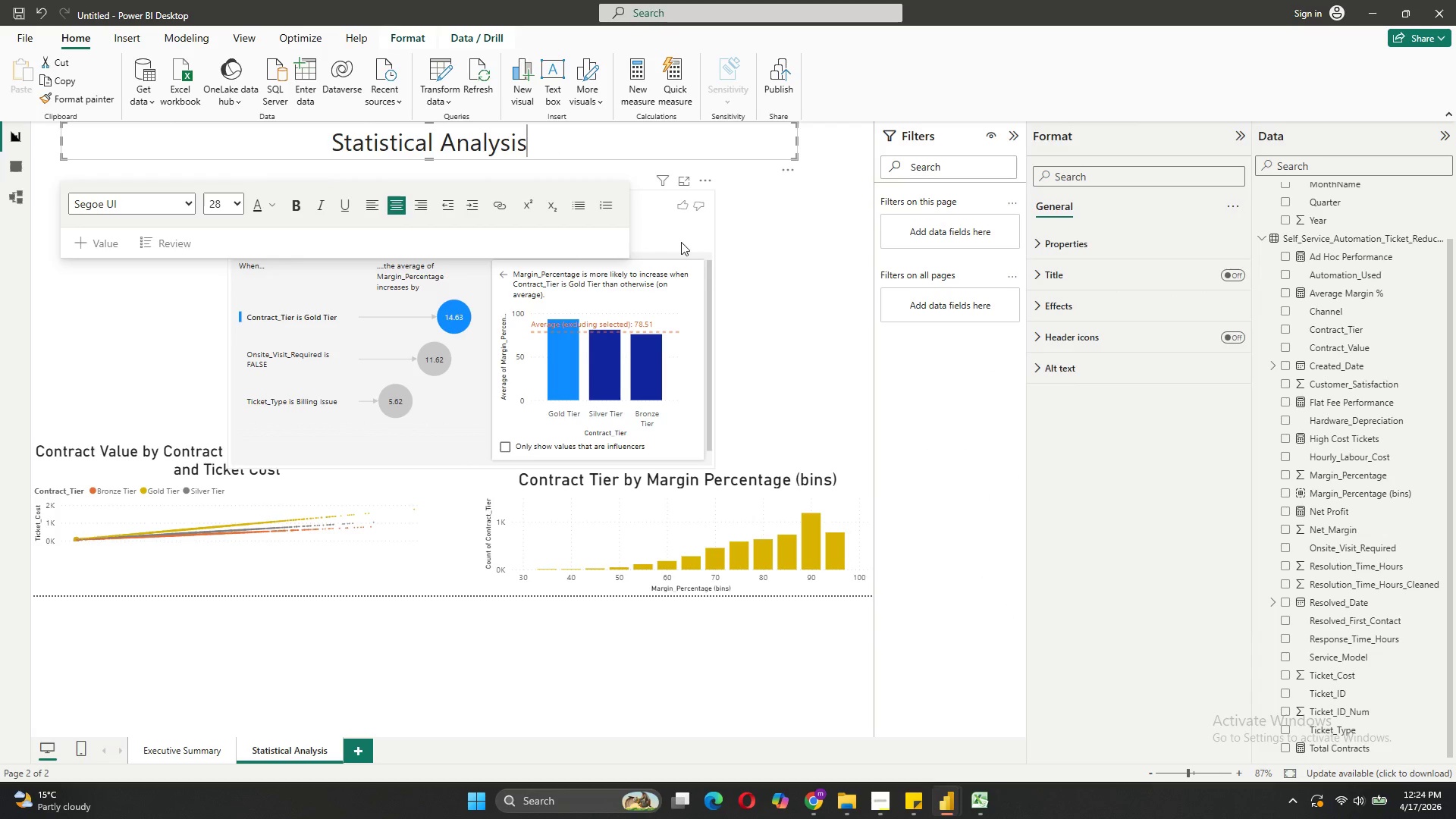 
left_click_drag(start_coordinate=[682, 237], to_coordinate=[664, 204])
 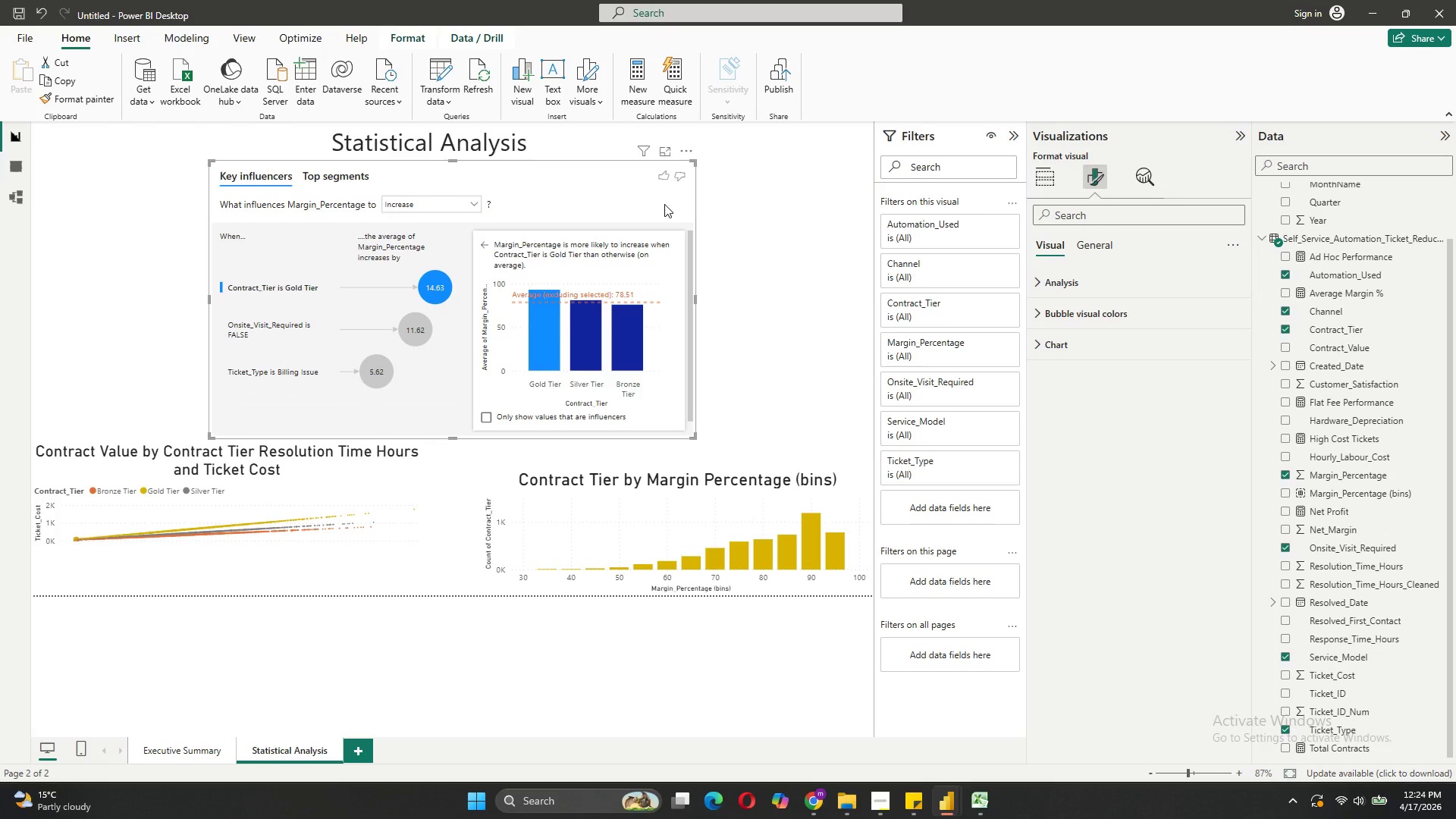 
left_click_drag(start_coordinate=[623, 182], to_coordinate=[645, 179])
 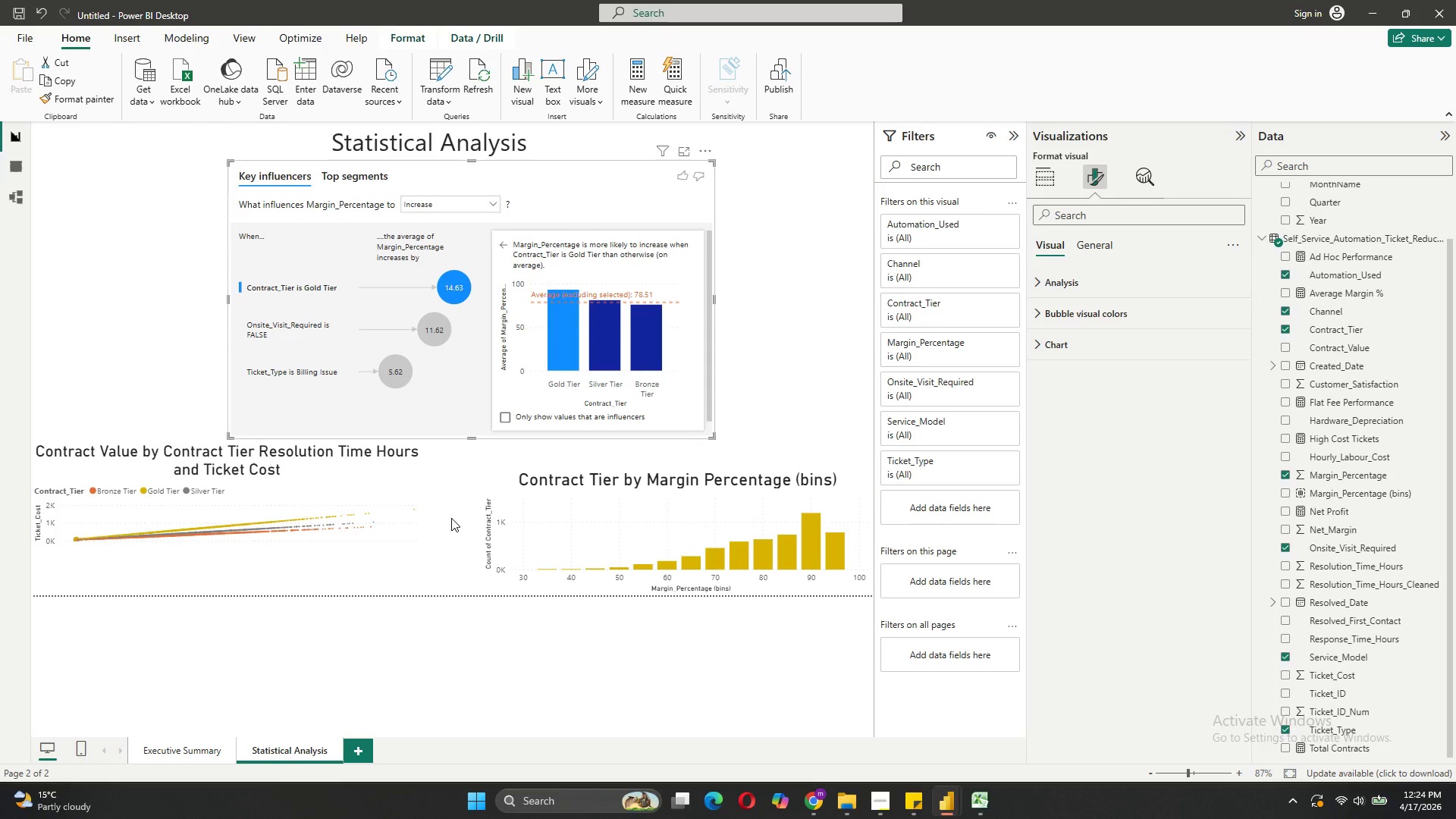 
left_click([451, 518])
 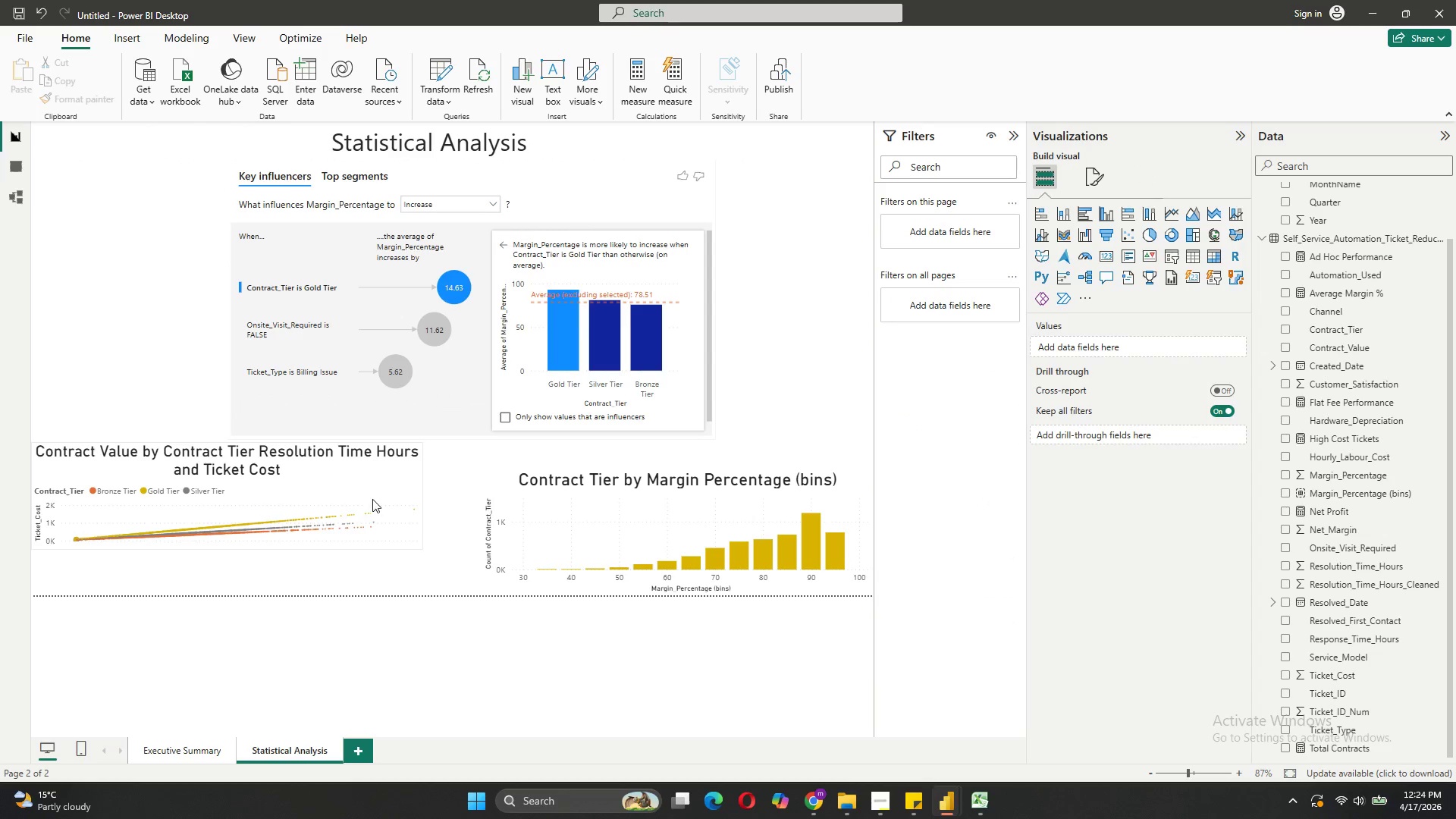 
left_click([366, 479])
 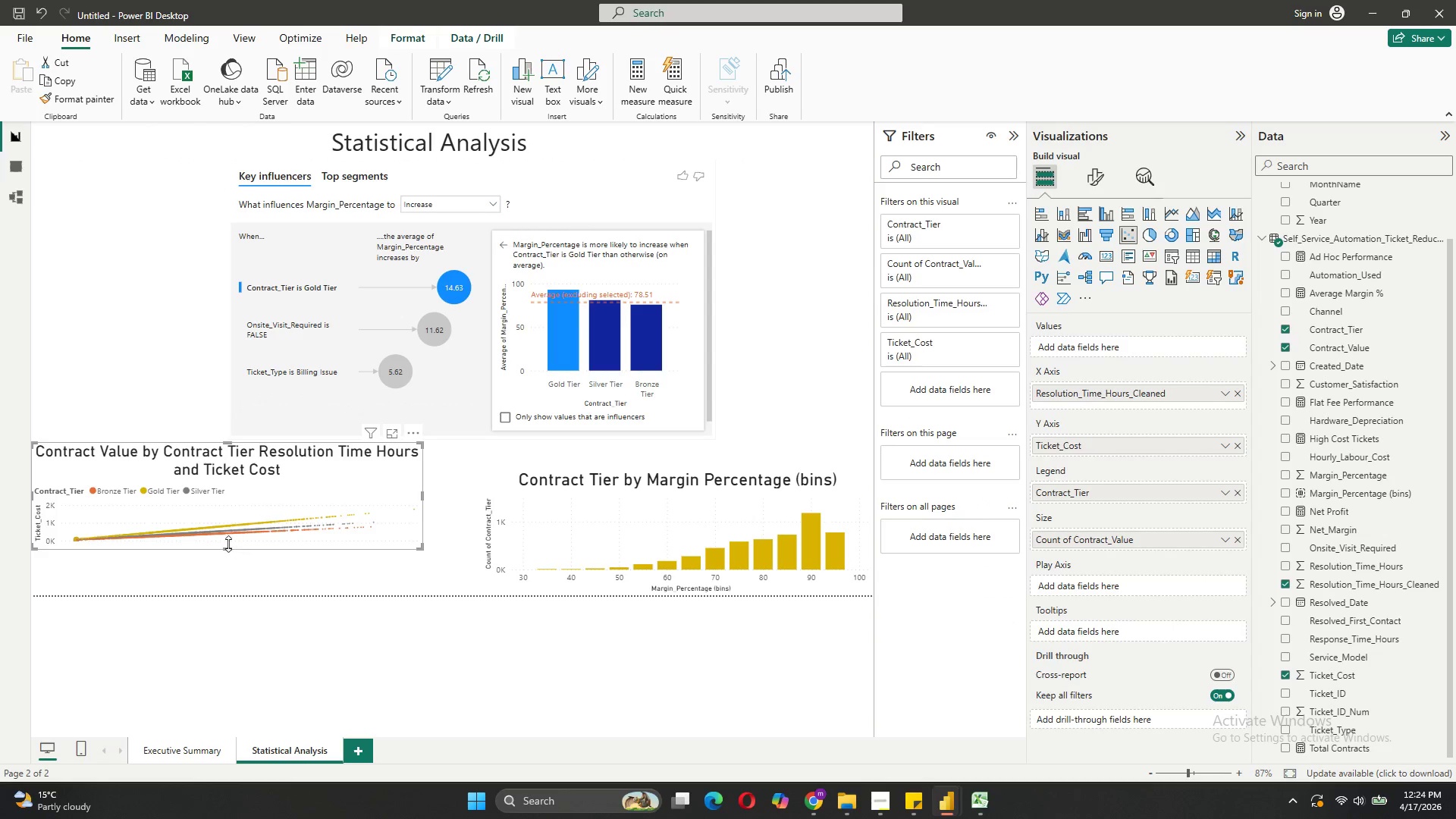 
left_click_drag(start_coordinate=[227, 545], to_coordinate=[221, 592])
 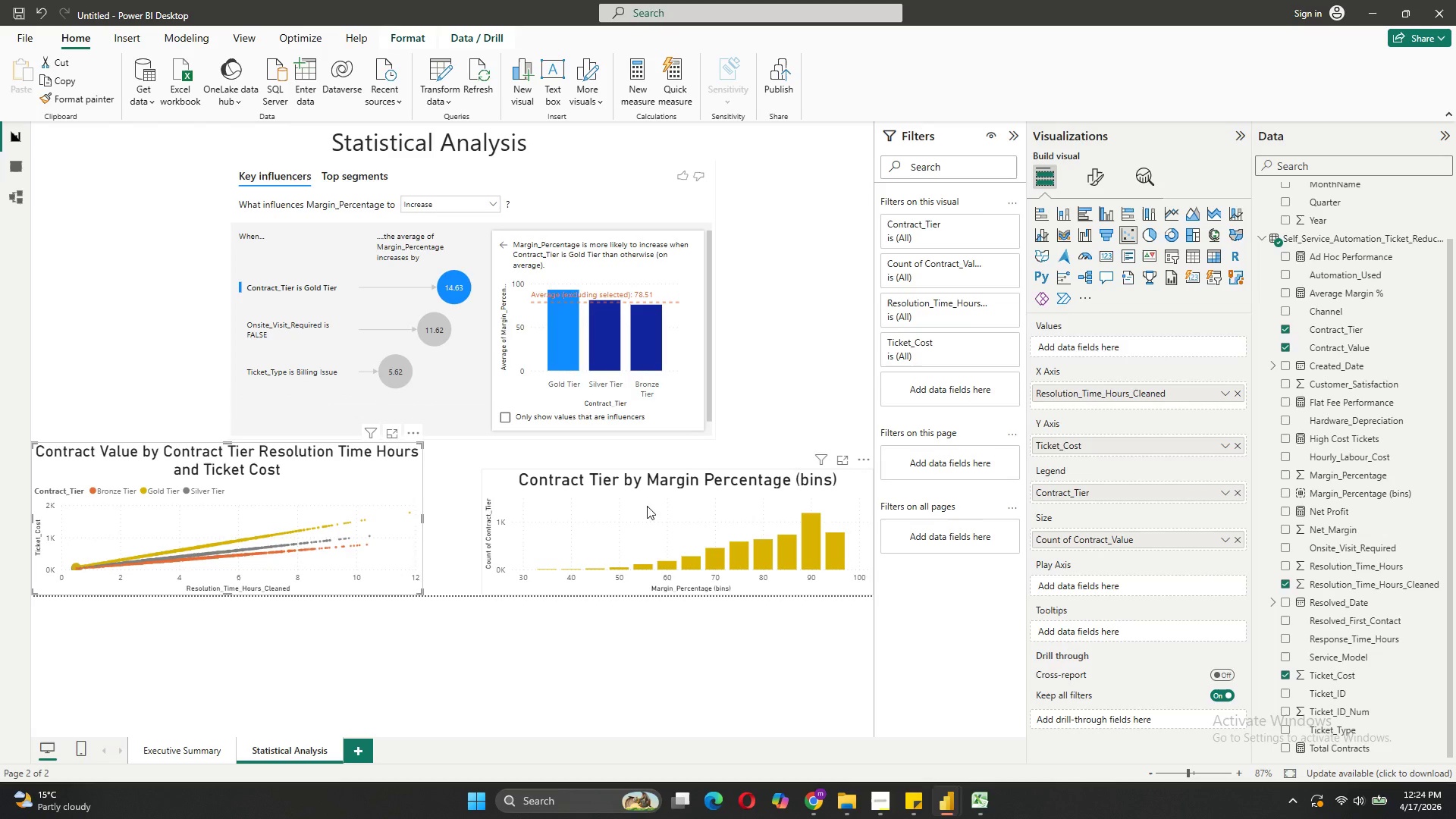 
left_click_drag(start_coordinate=[657, 494], to_coordinate=[605, 466])
 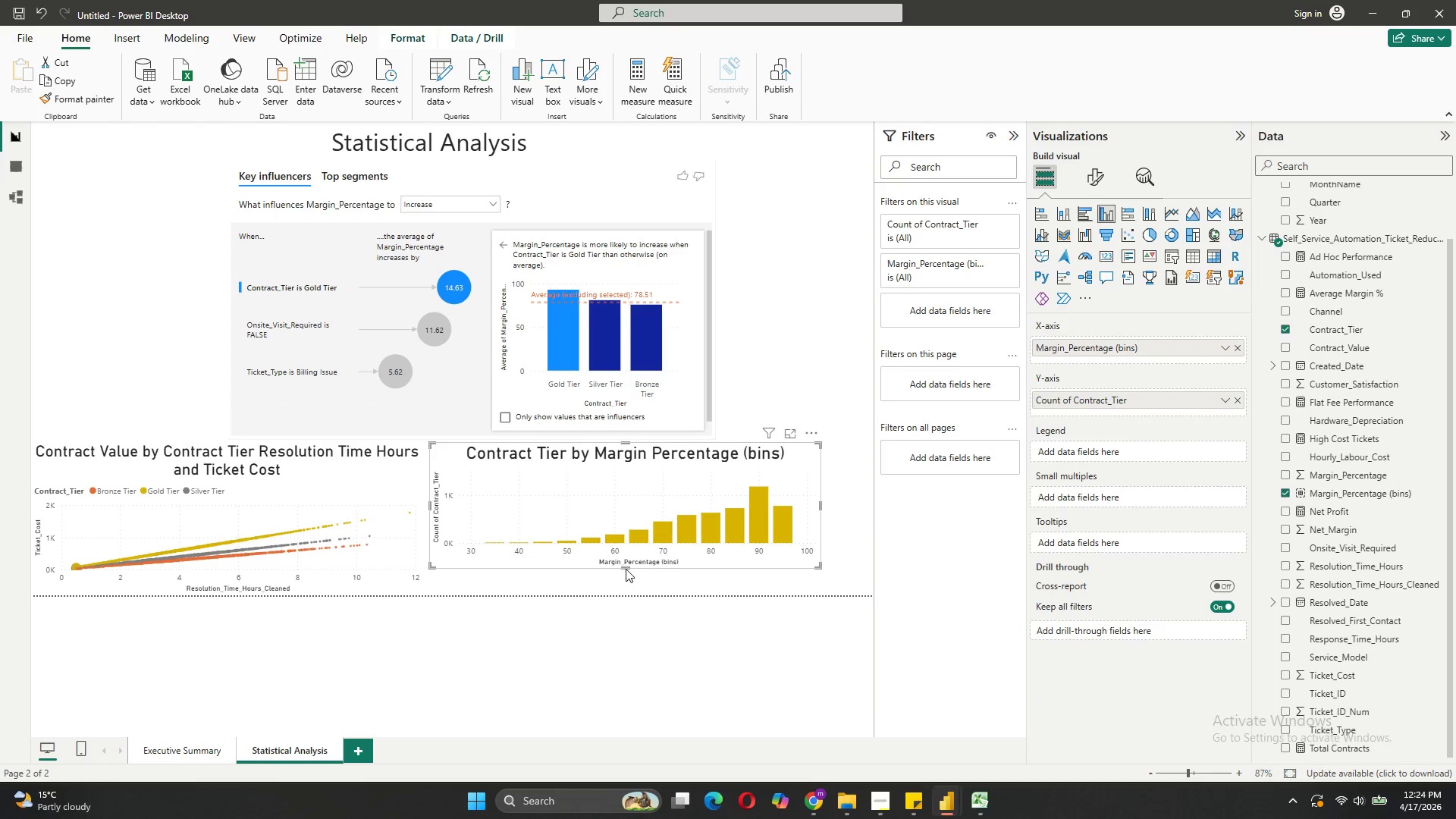 
left_click_drag(start_coordinate=[626, 568], to_coordinate=[621, 592])
 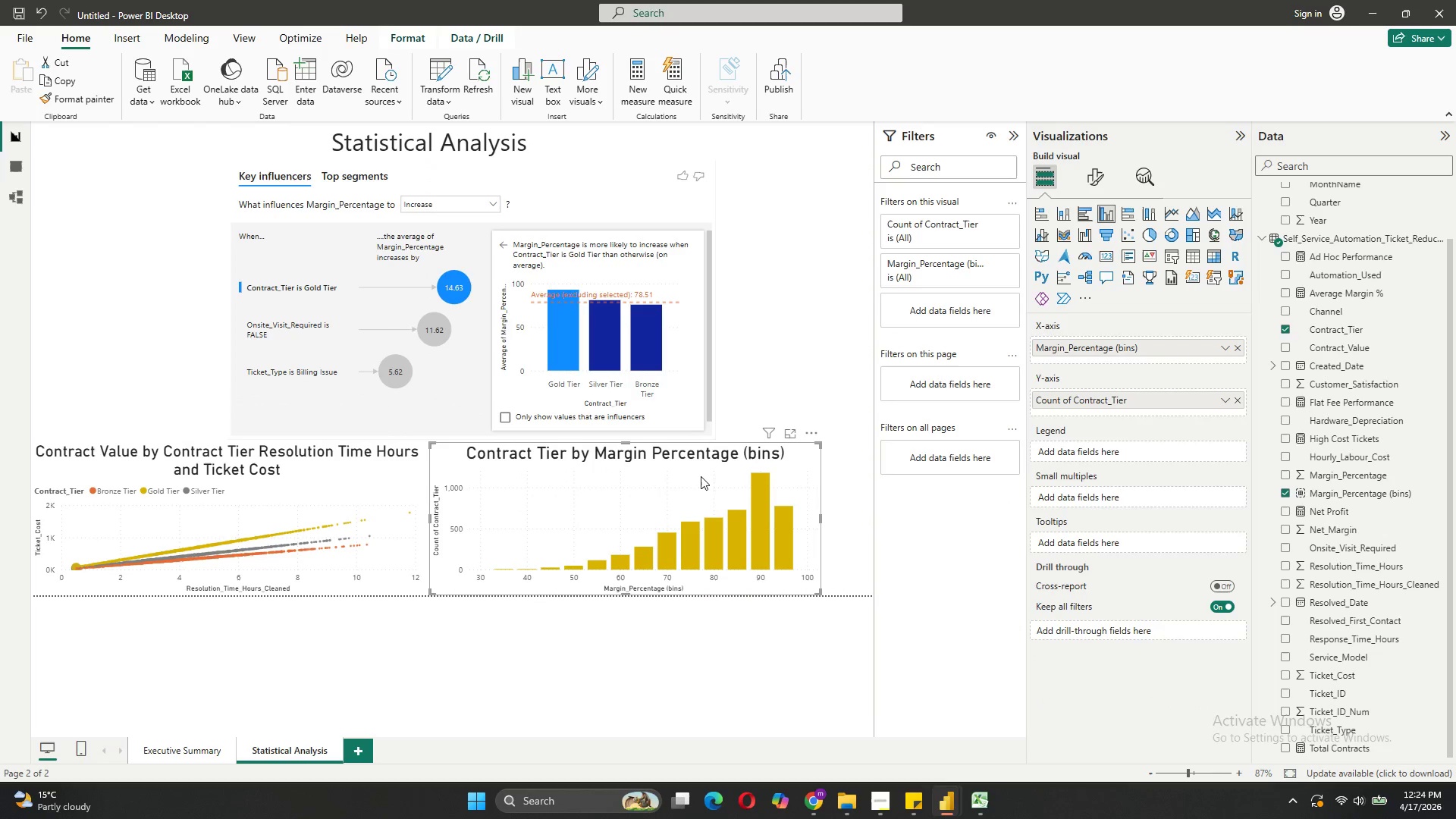 
left_click_drag(start_coordinate=[696, 471], to_coordinate=[749, 476])
 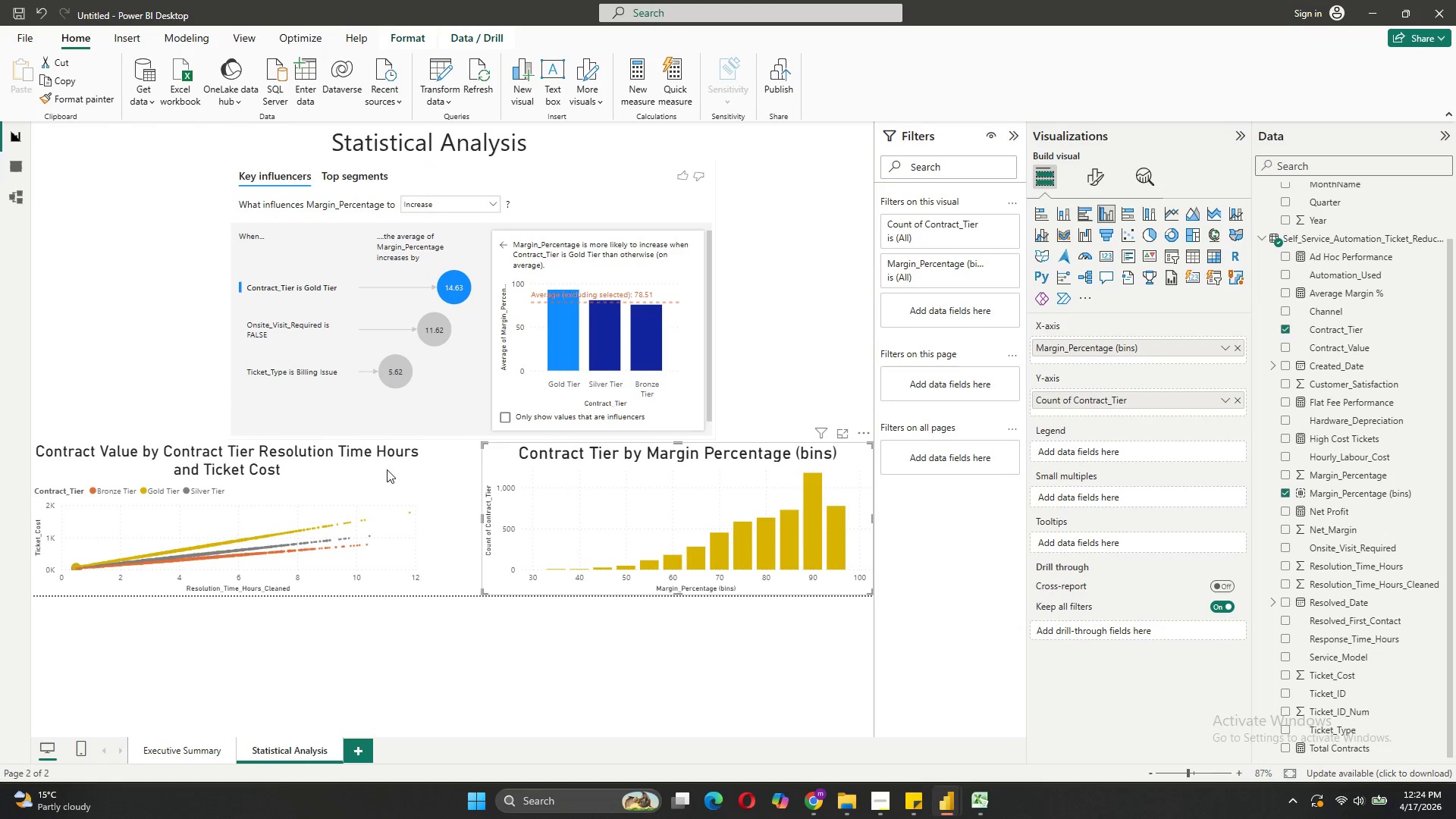 
left_click([387, 469])
 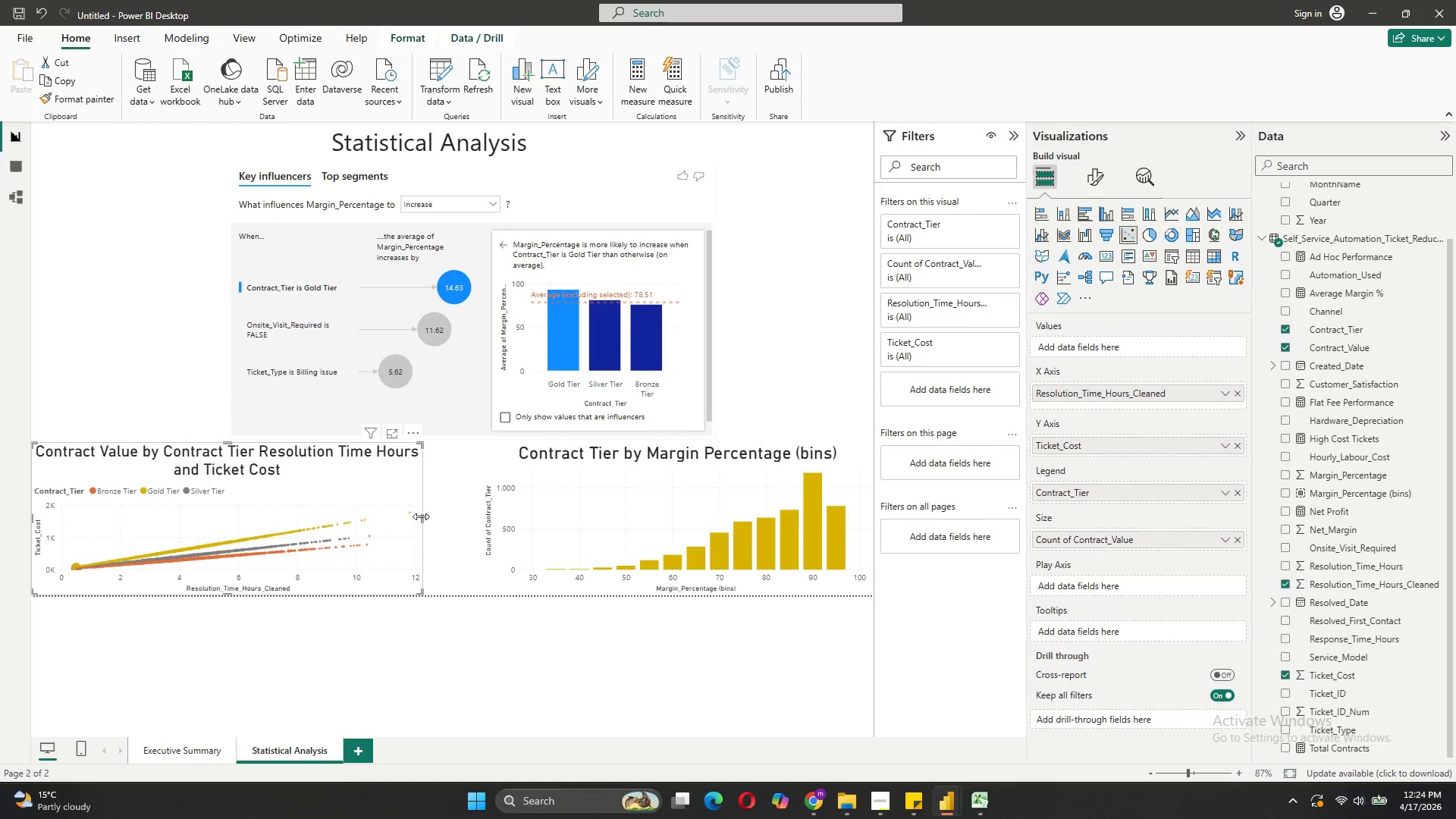 
left_click_drag(start_coordinate=[422, 515], to_coordinate=[453, 526])
 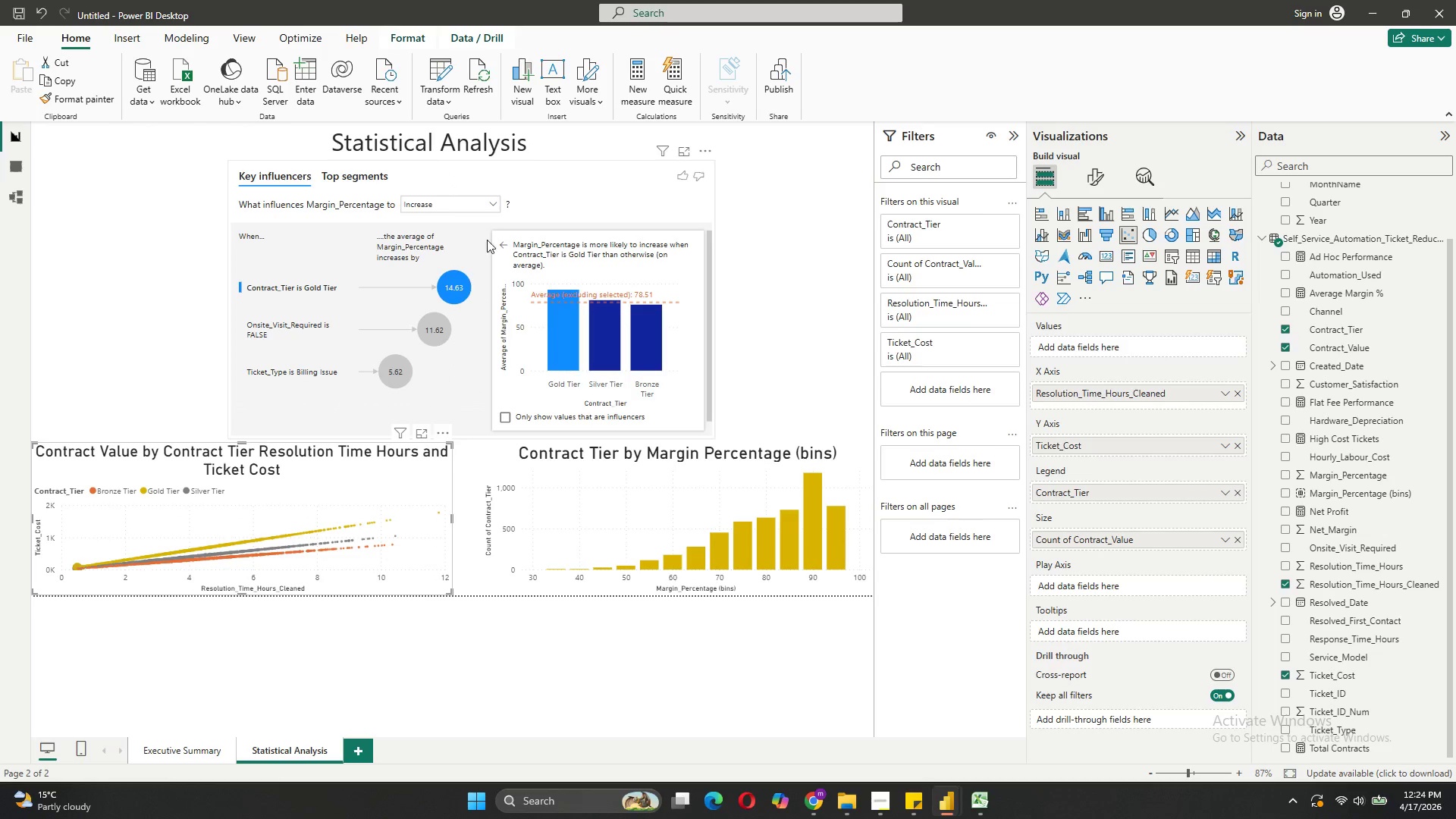 
mouse_move([641, 309])
 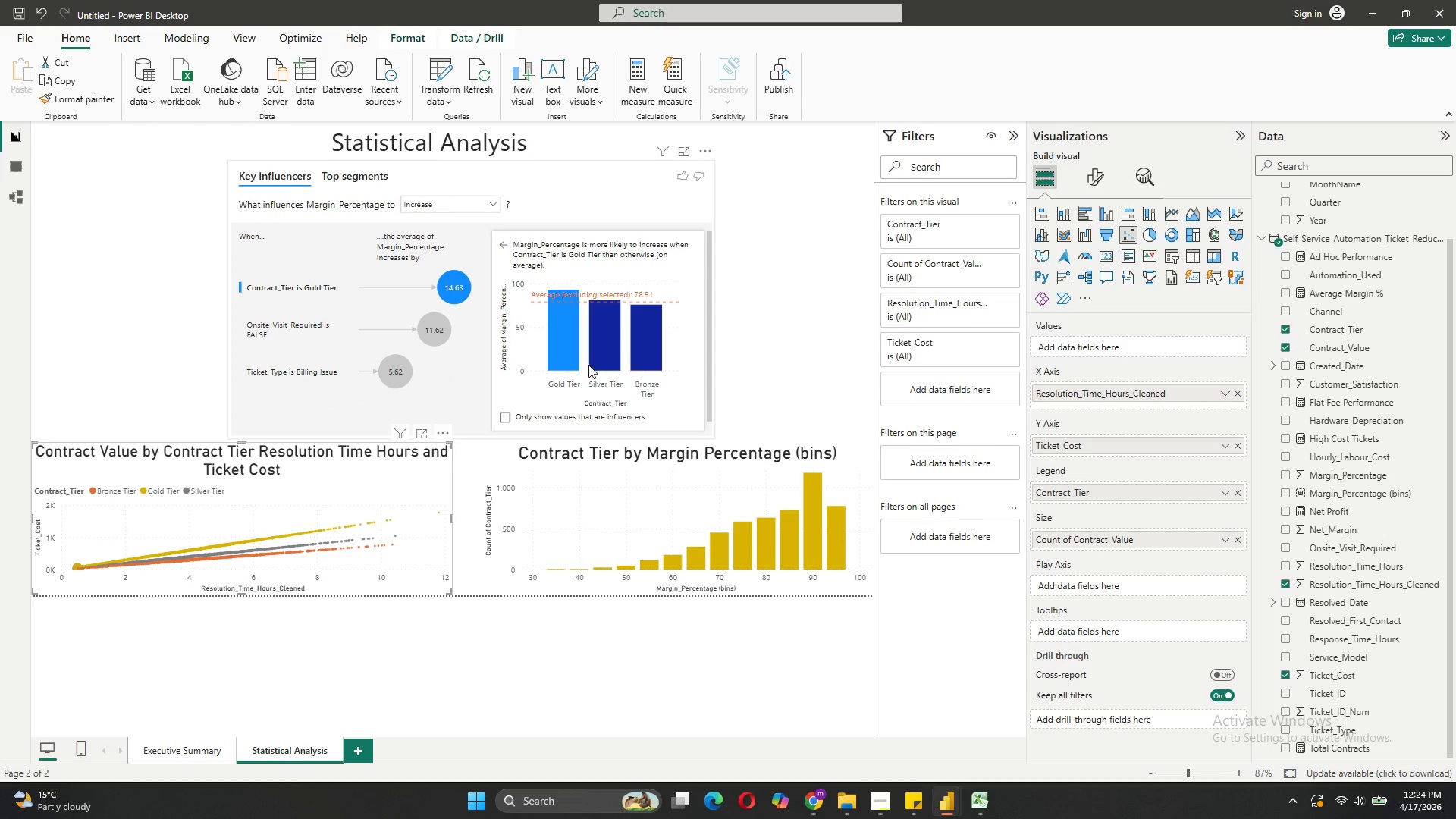 
mouse_move([568, 381])
 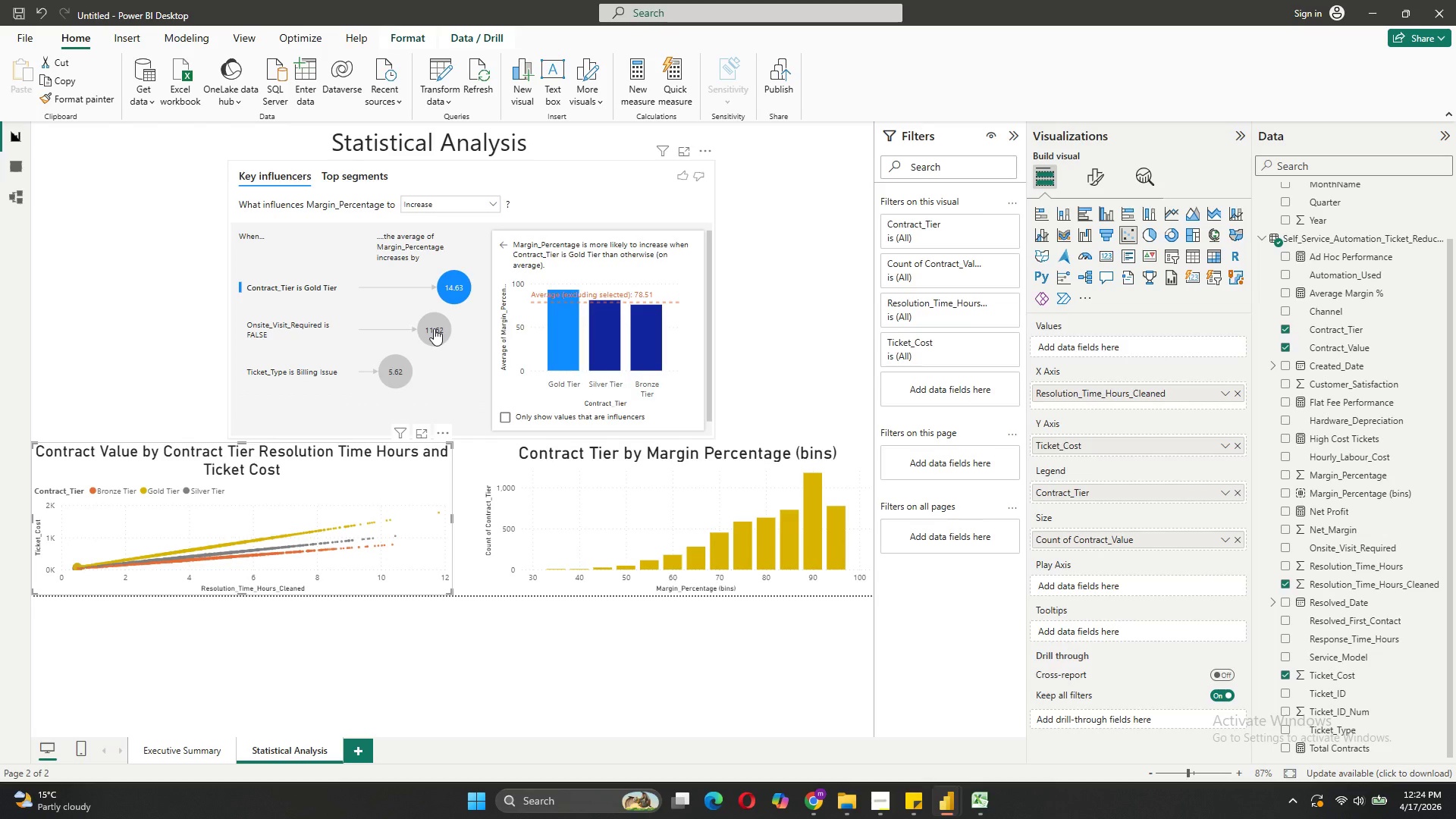 
left_click([434, 328])
 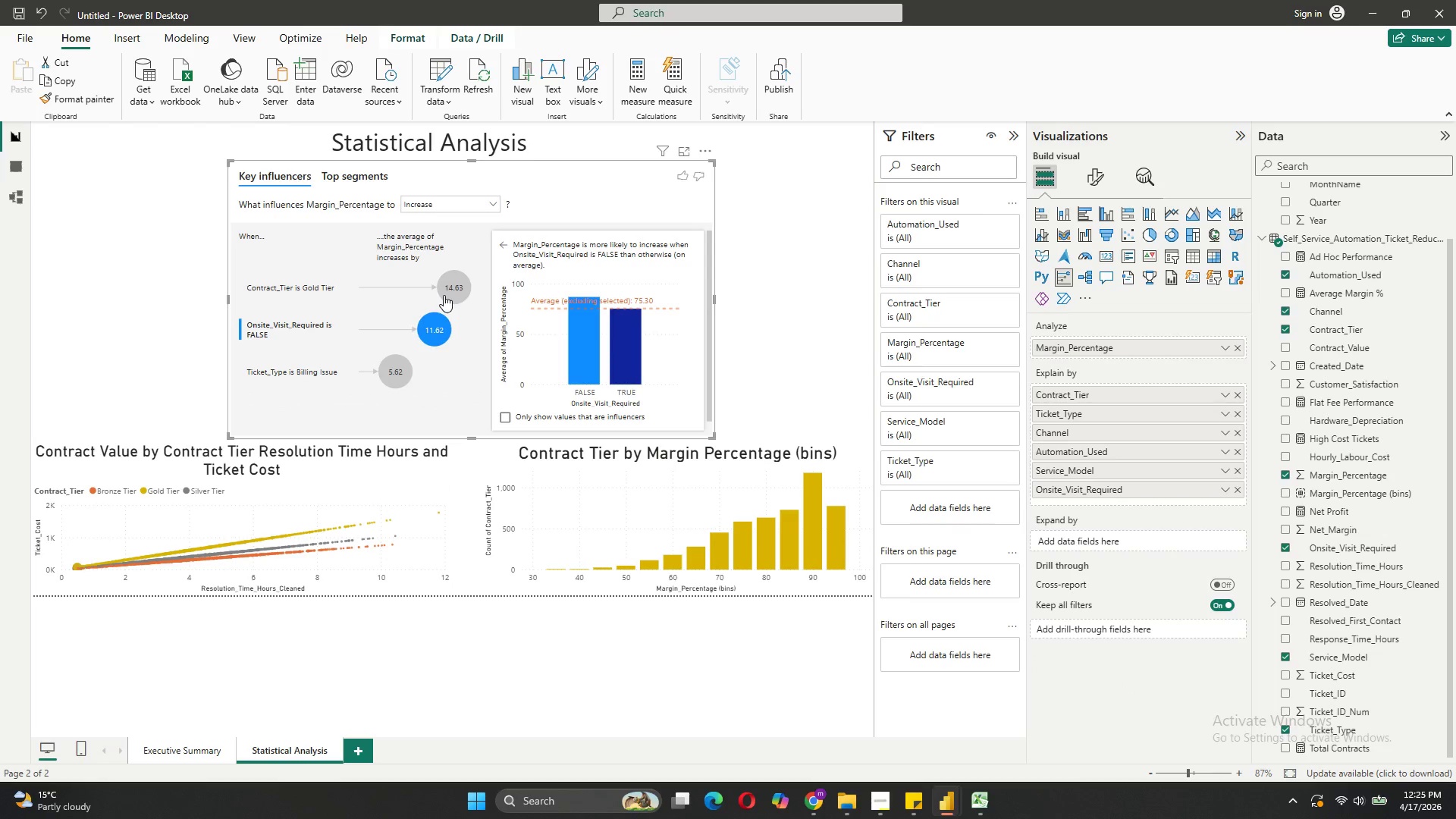 
left_click([452, 281])
 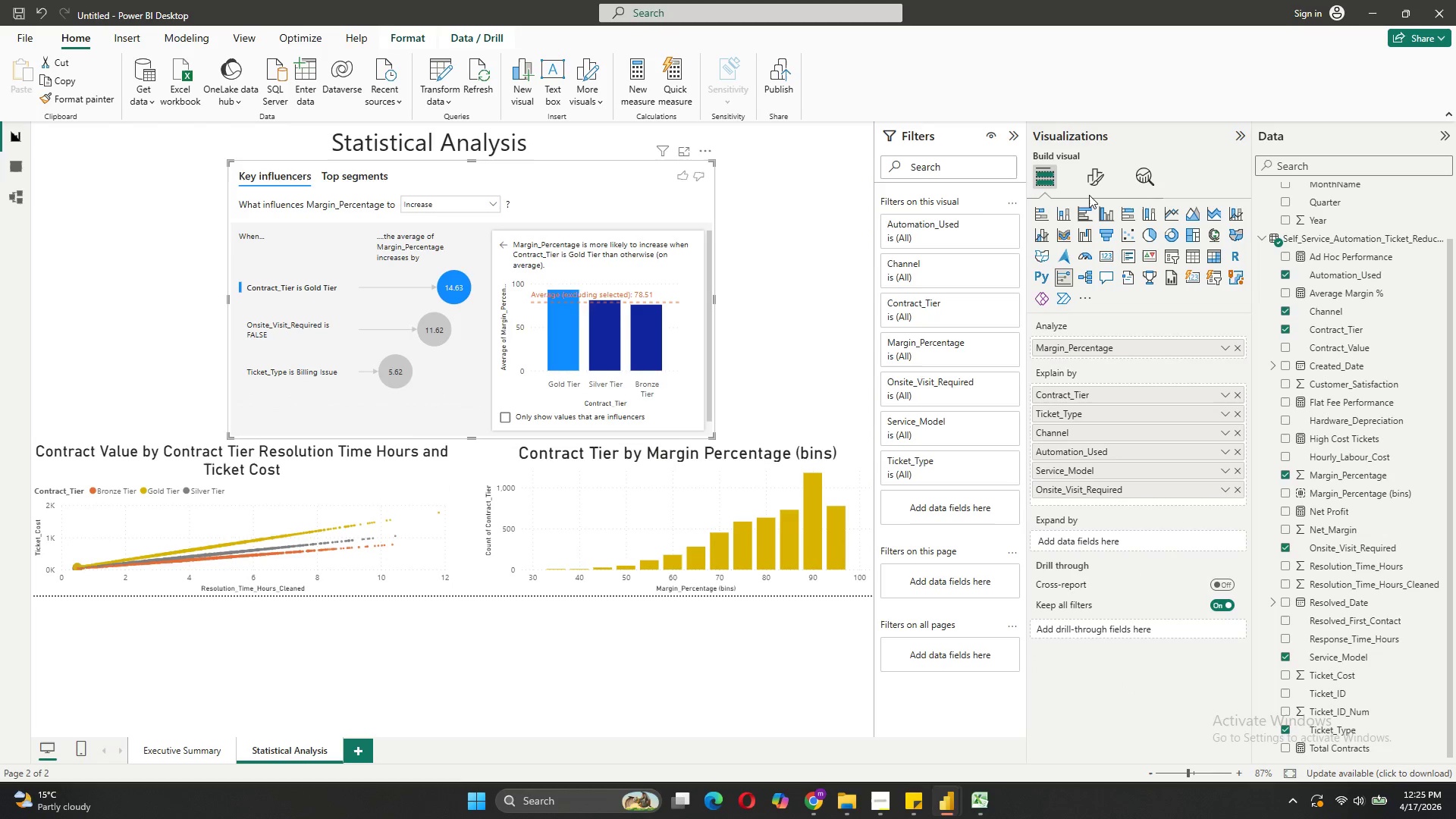 
left_click([1096, 171])
 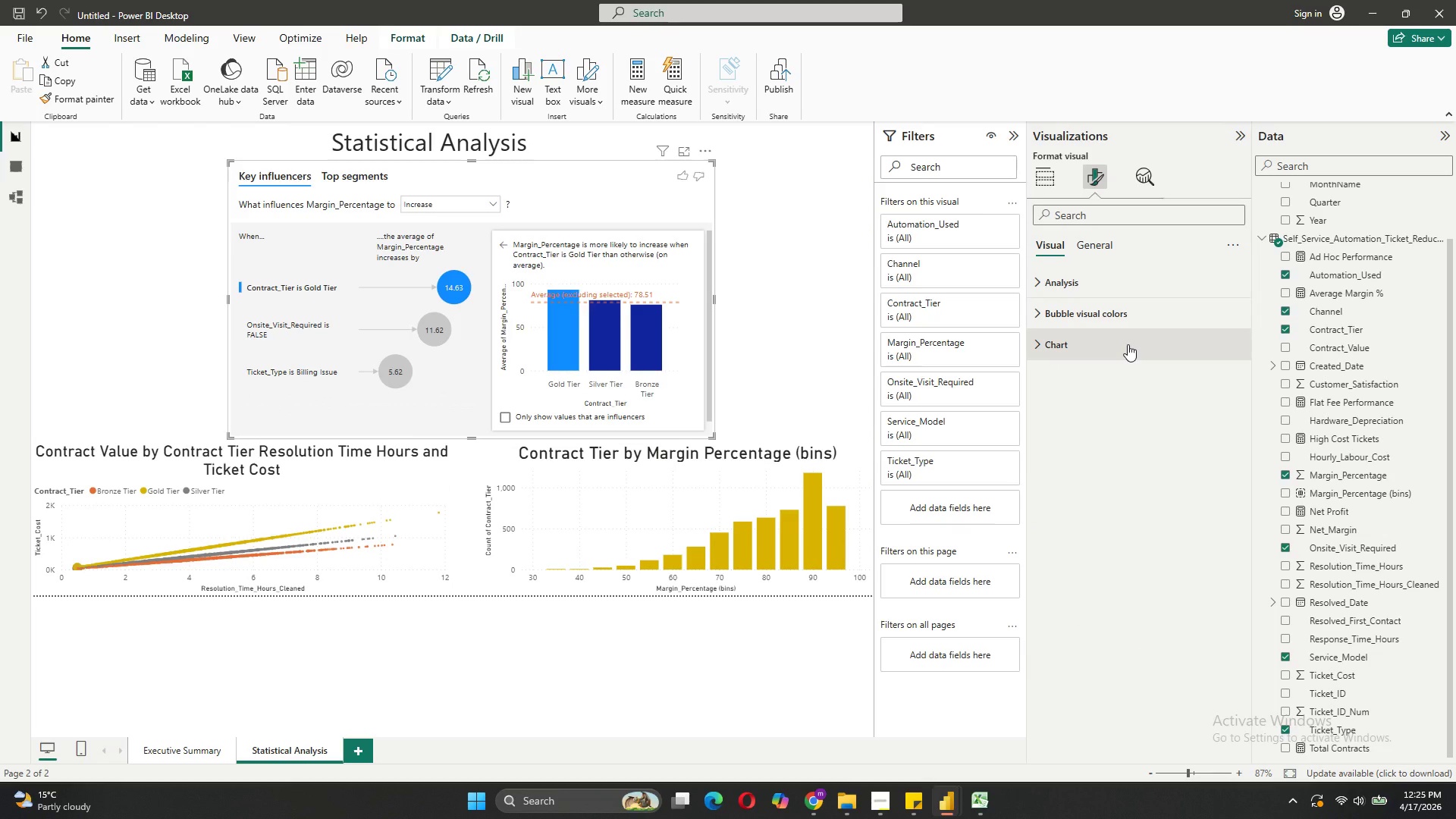 
left_click([1128, 344])
 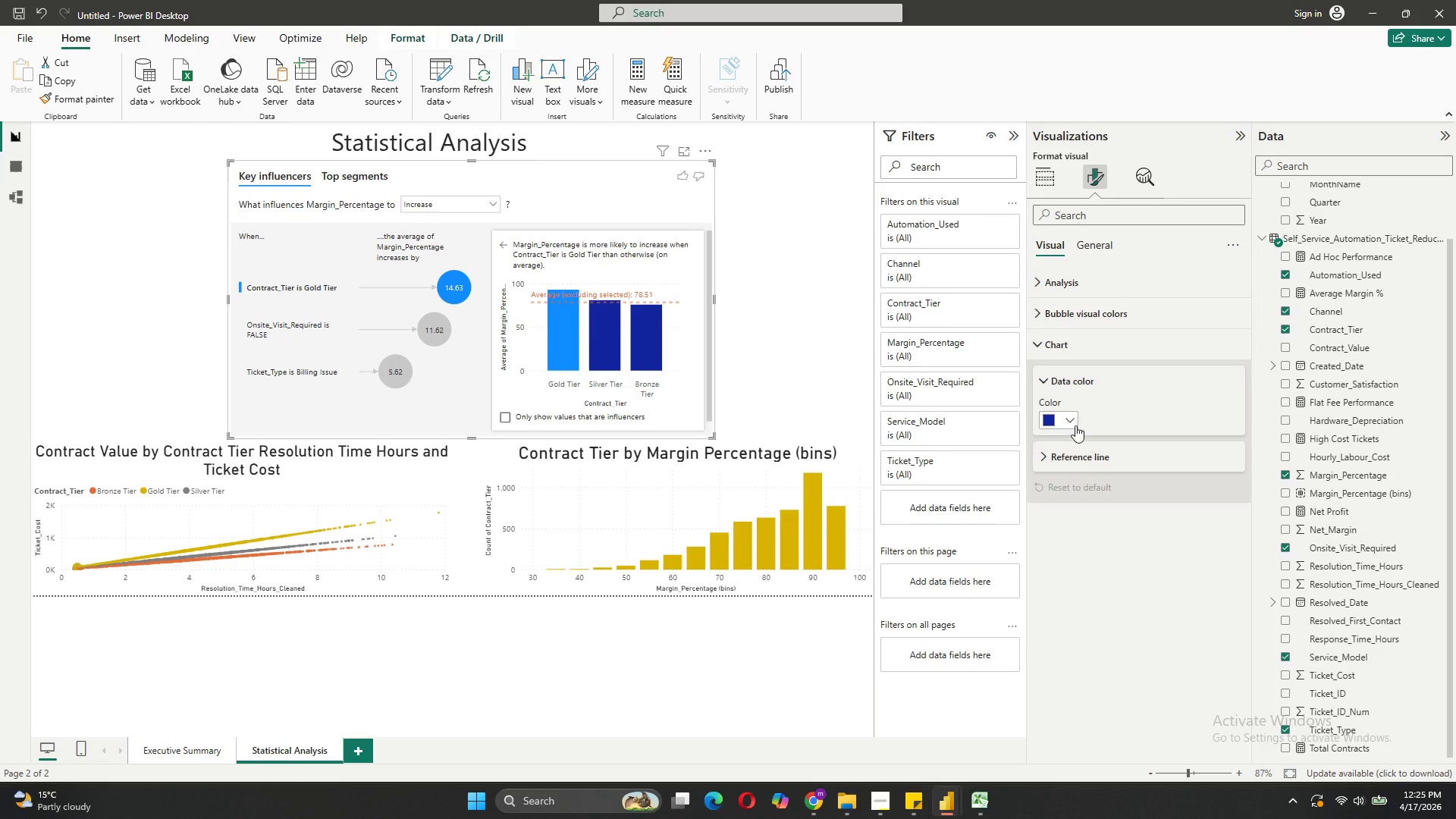 
left_click([1075, 422])
 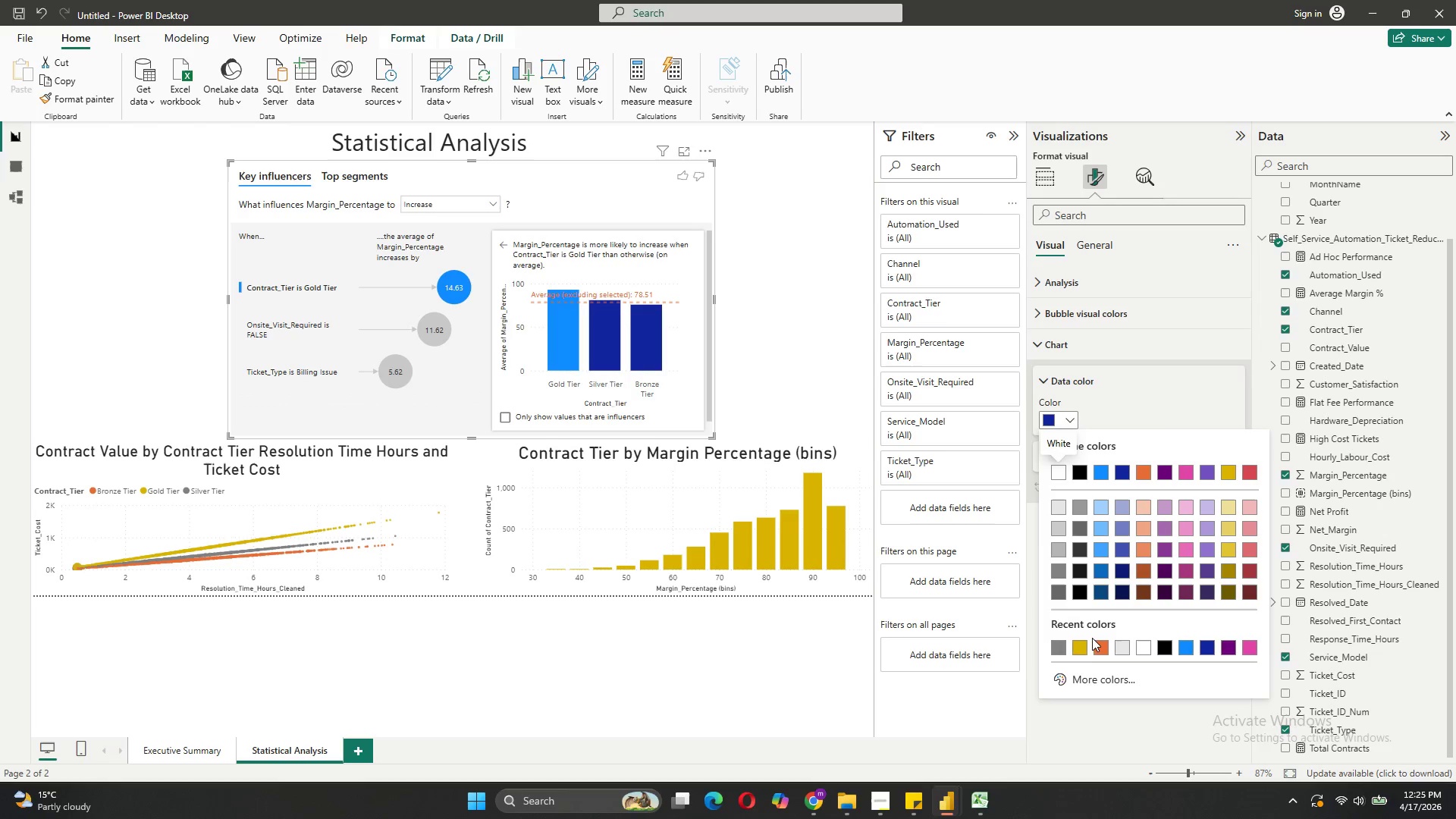 
left_click([1086, 645])
 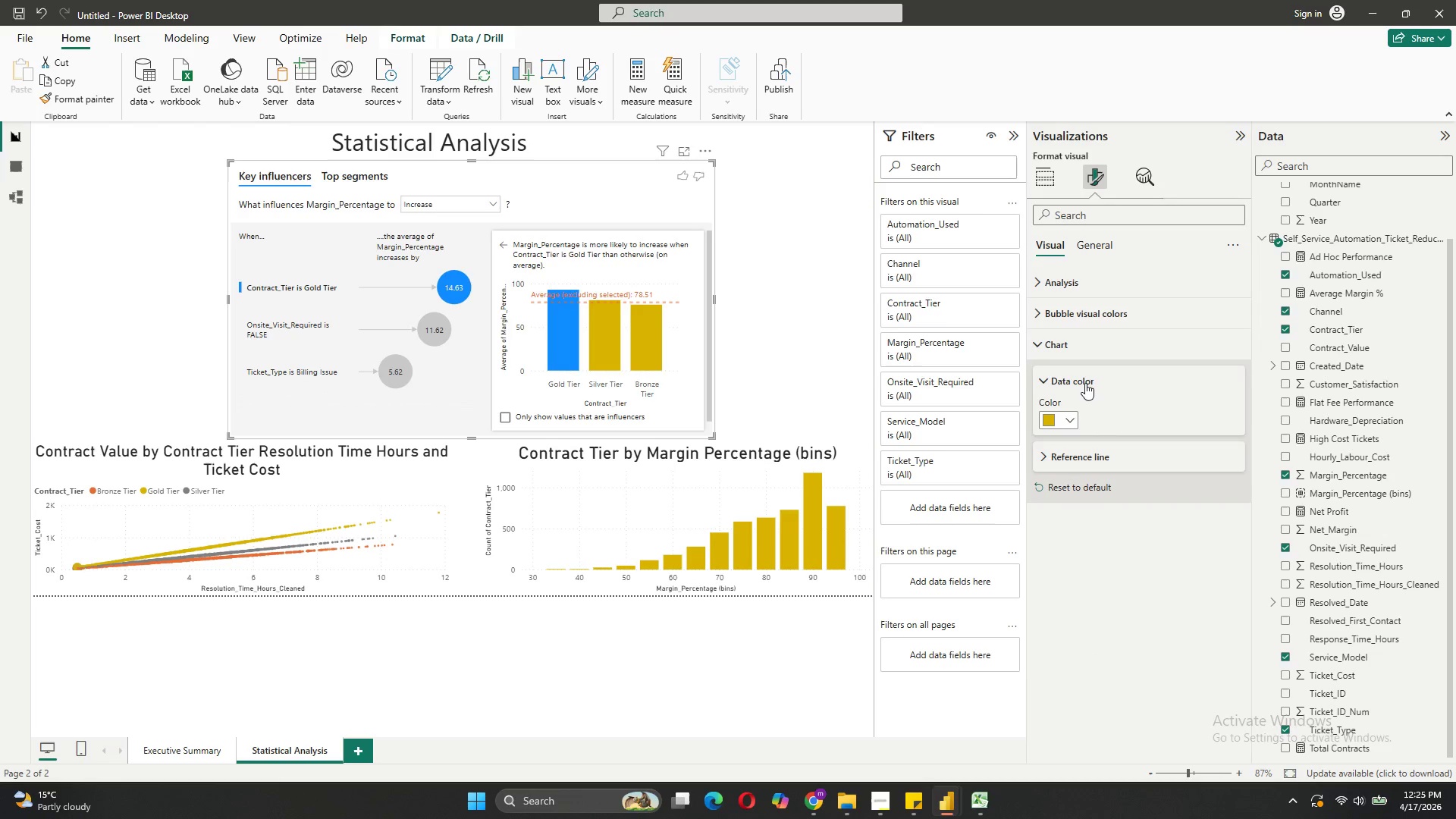 
wait(6.27)
 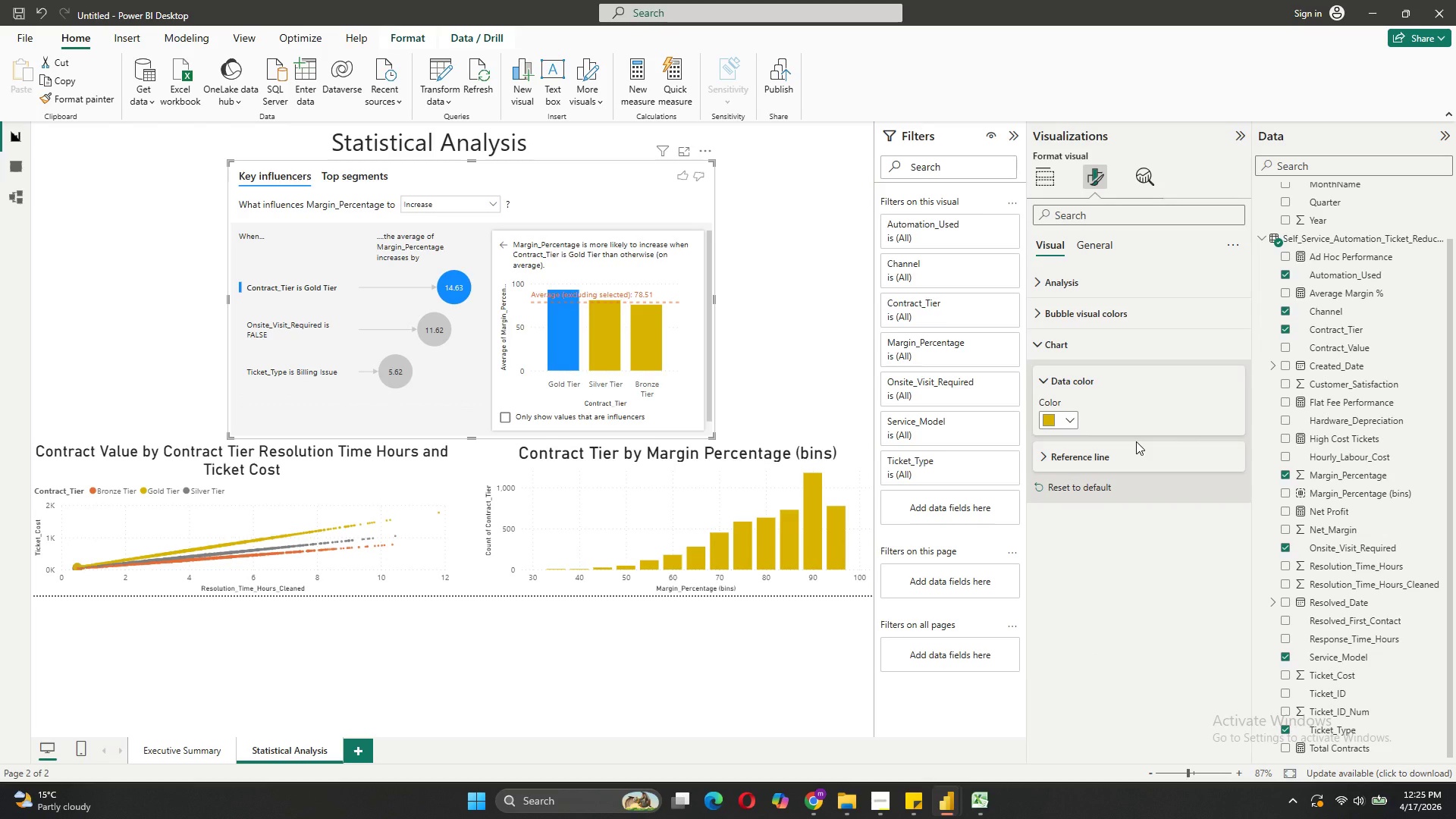 
left_click([1075, 315])
 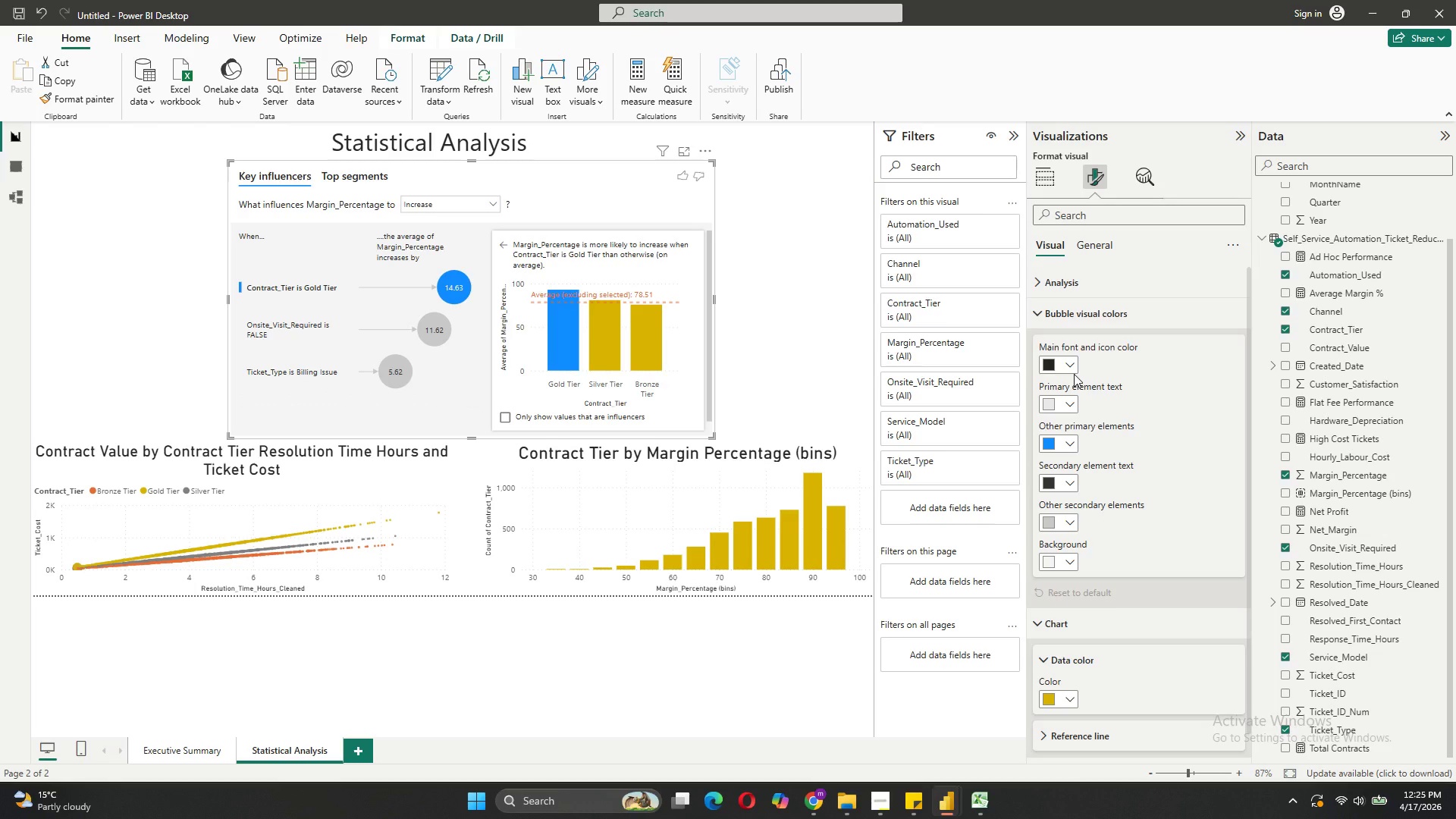 
left_click([1072, 368])
 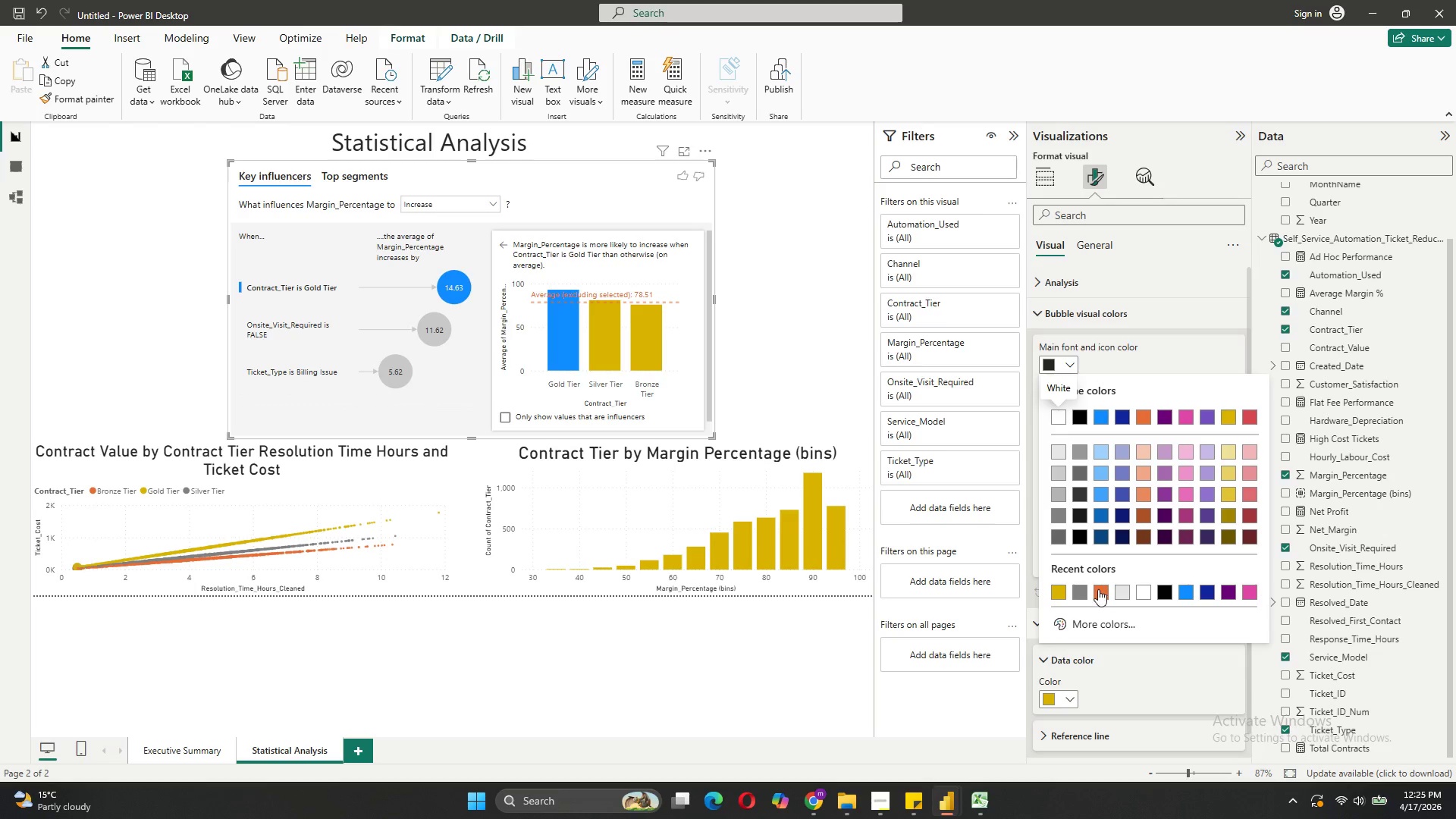 
left_click([1098, 589])
 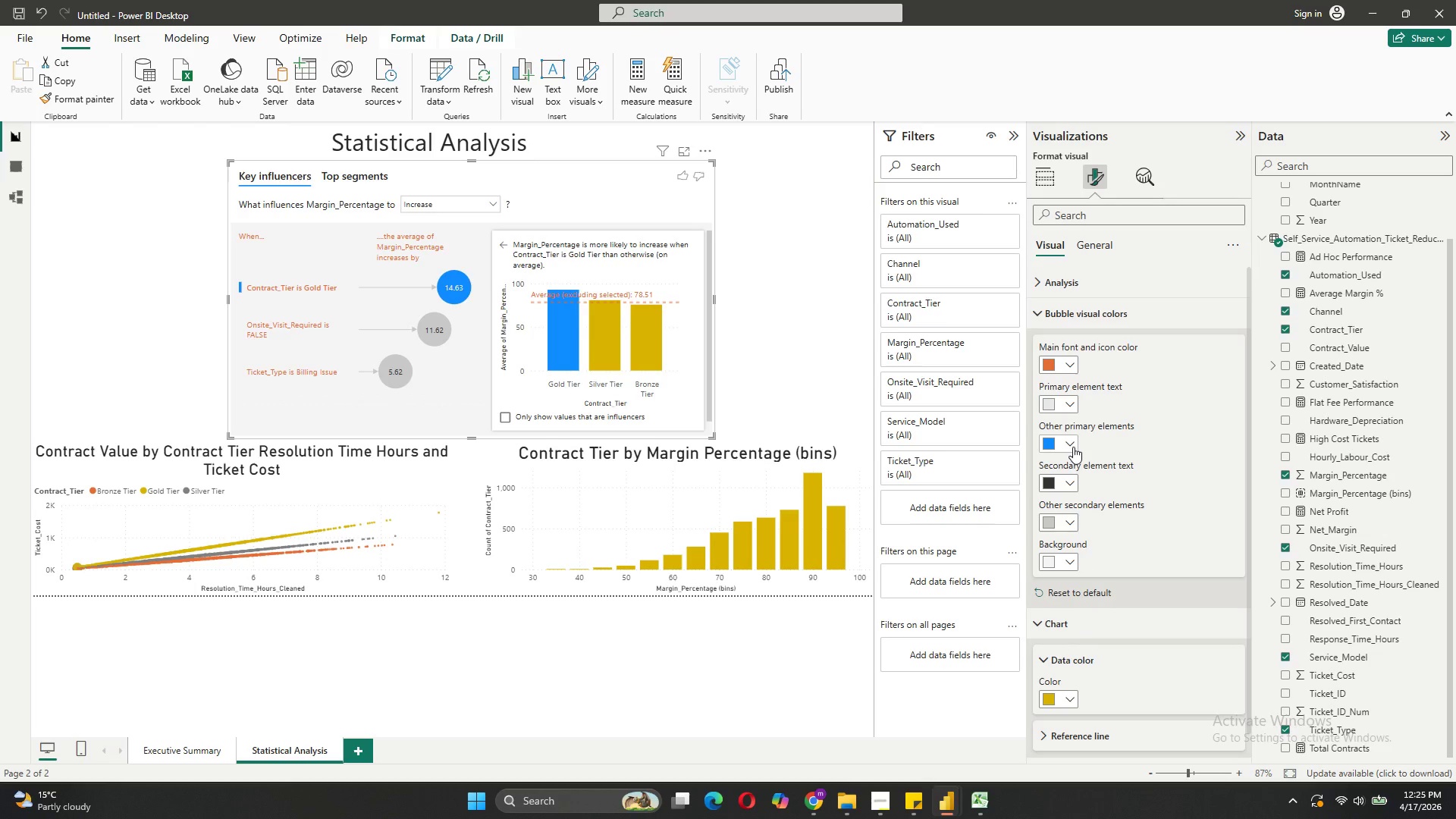 
left_click([1075, 446])
 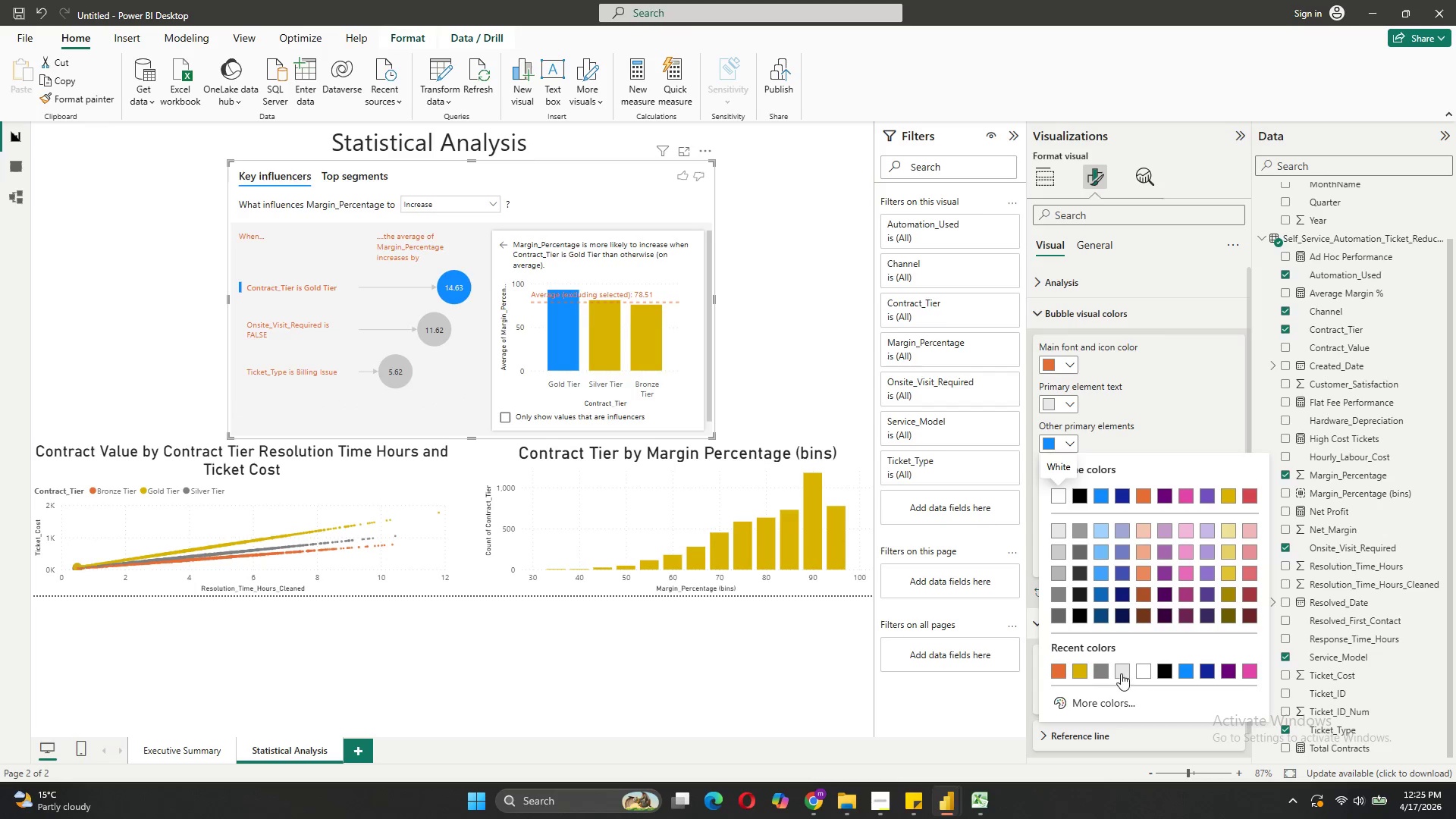 
left_click([1100, 668])
 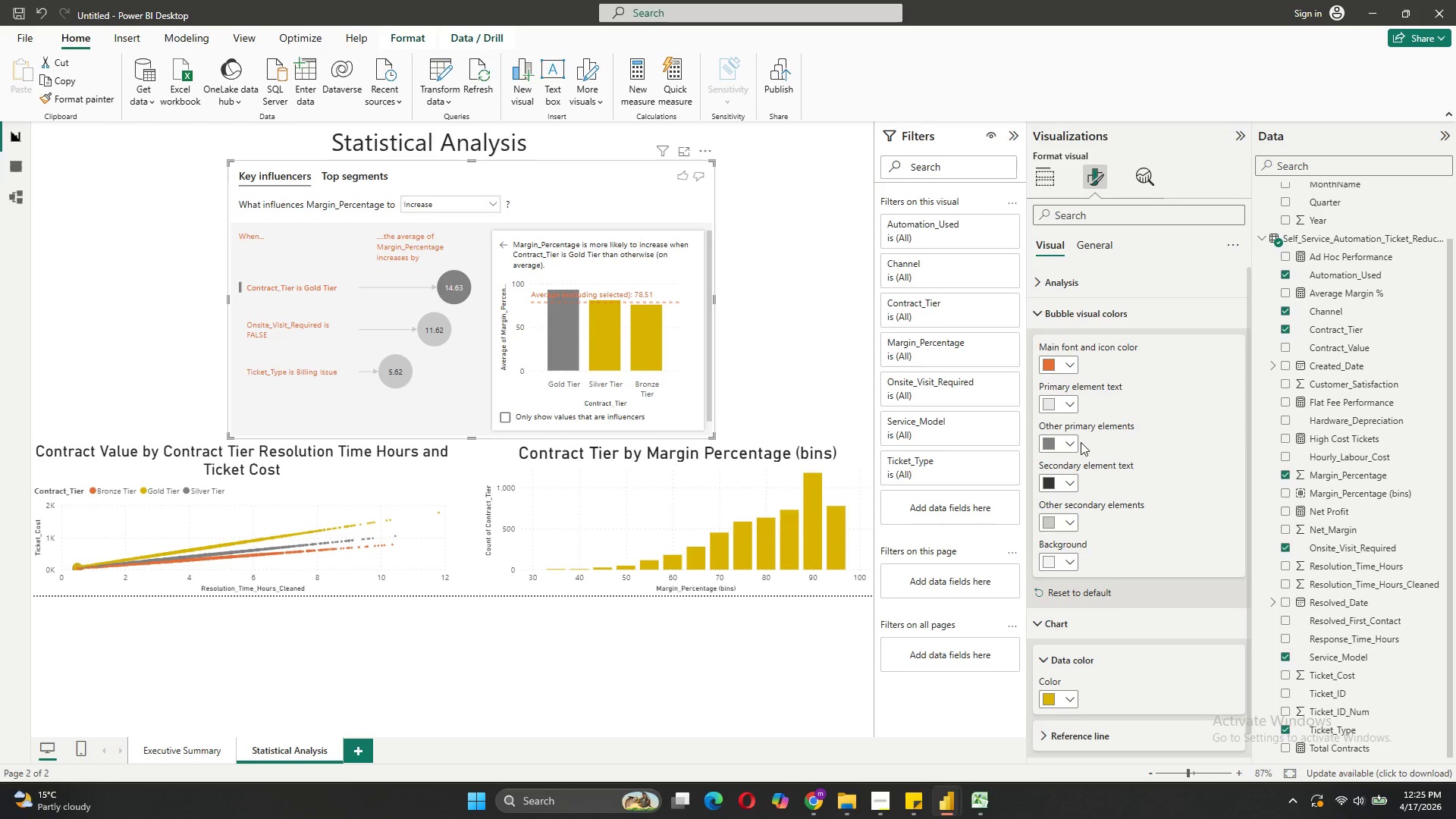 
left_click([1072, 520])
 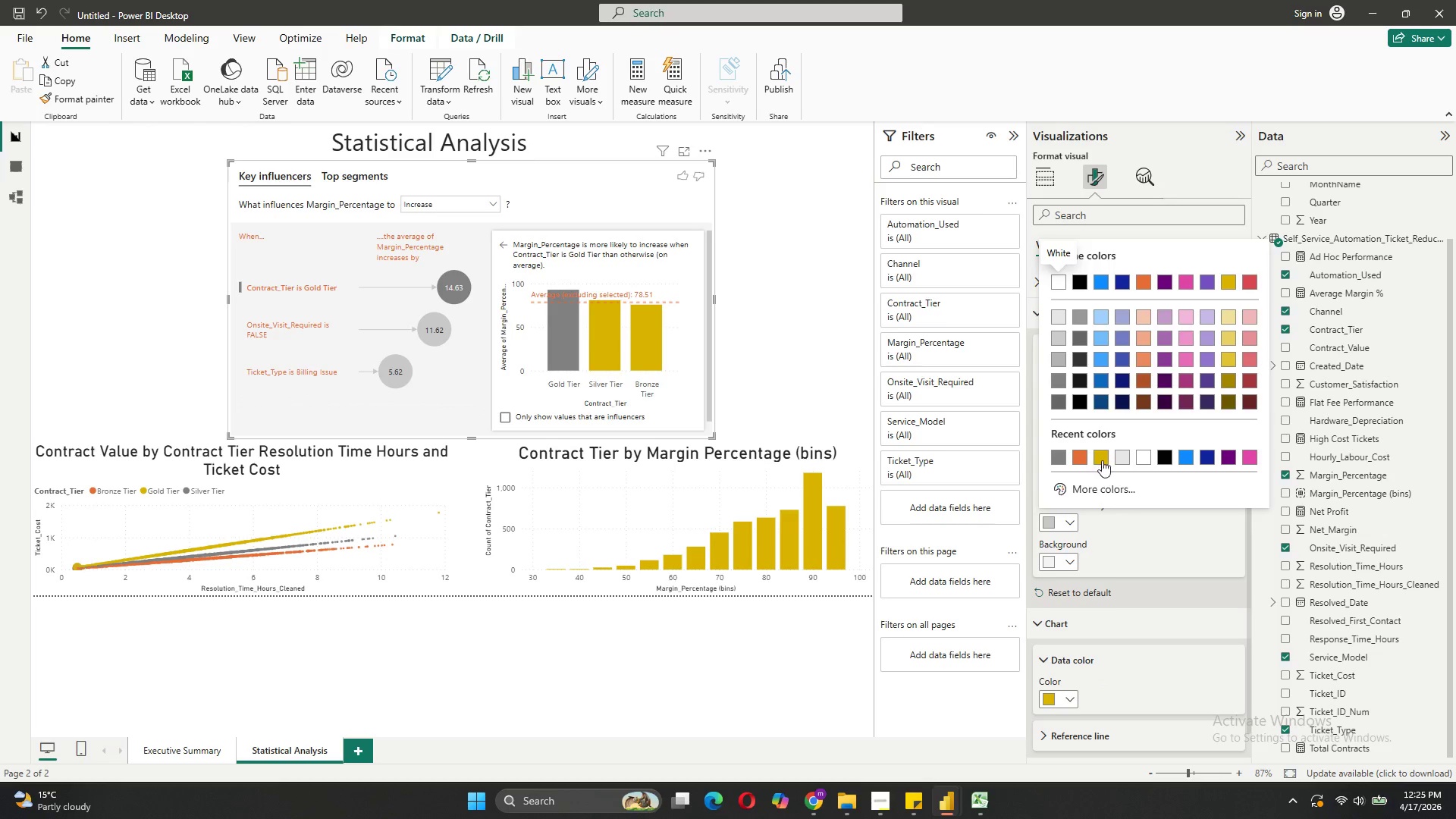 
left_click([1104, 457])
 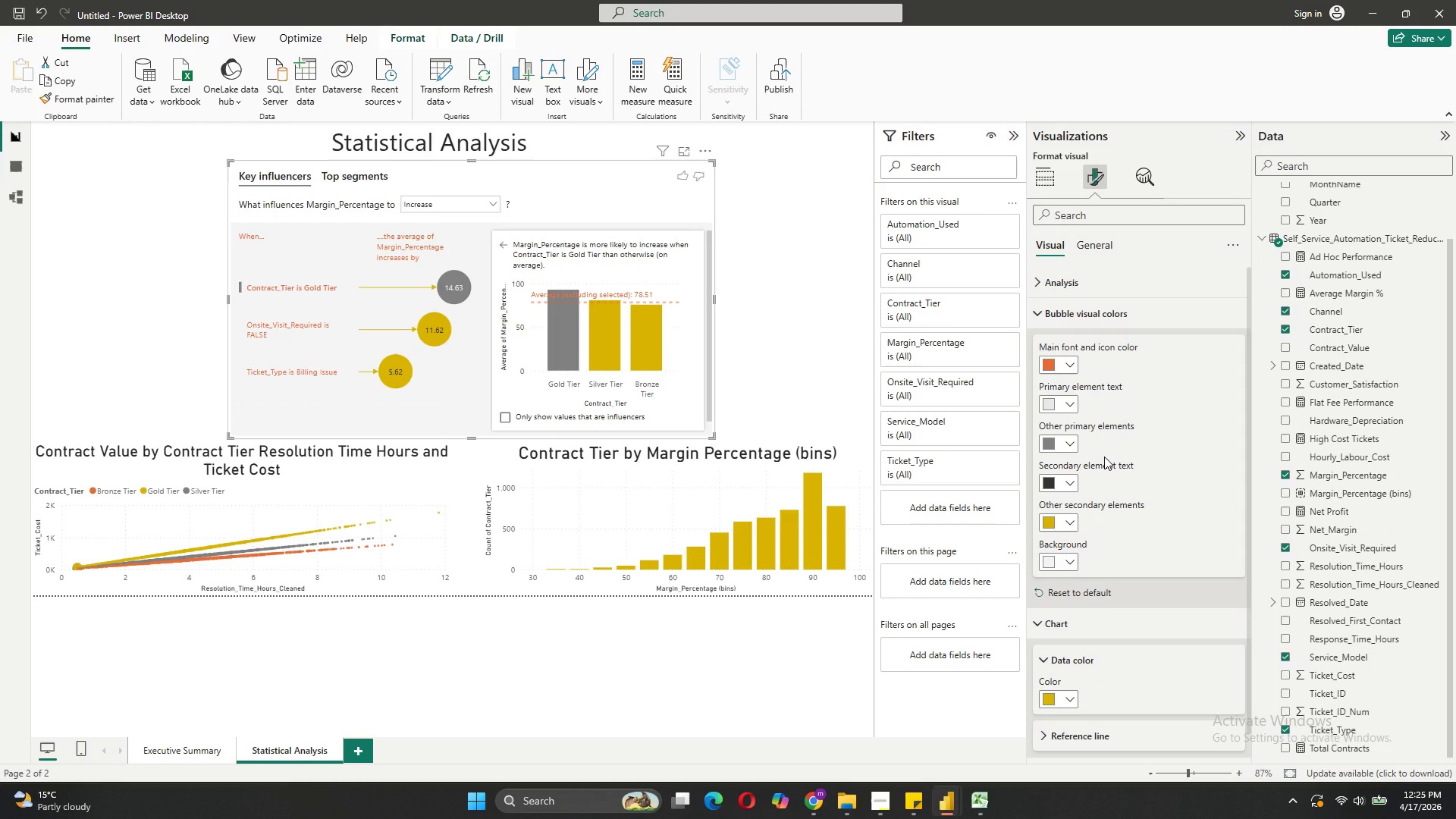 
wait(6.25)
 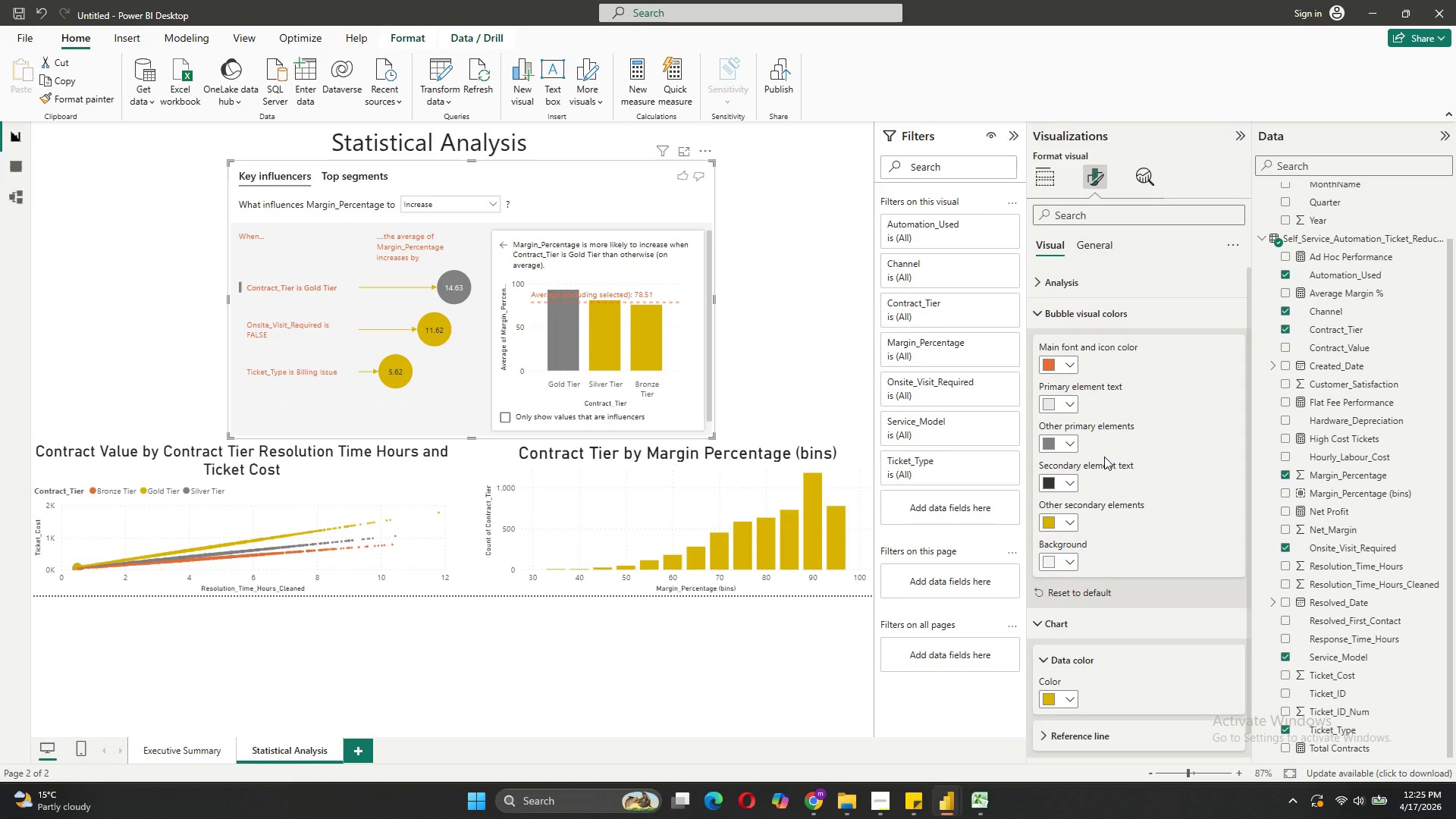 
left_click([1068, 364])
 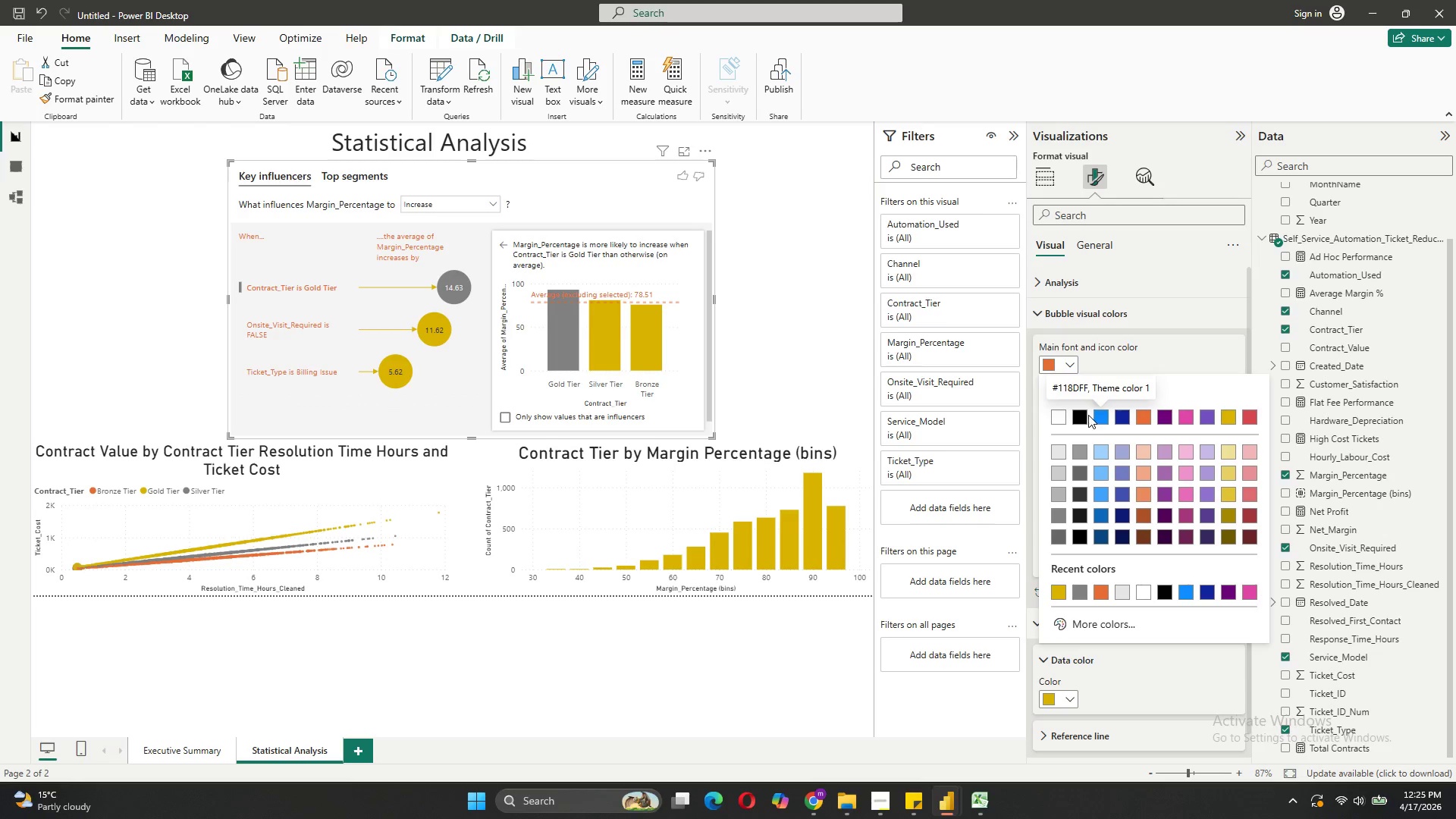 
left_click([1085, 415])
 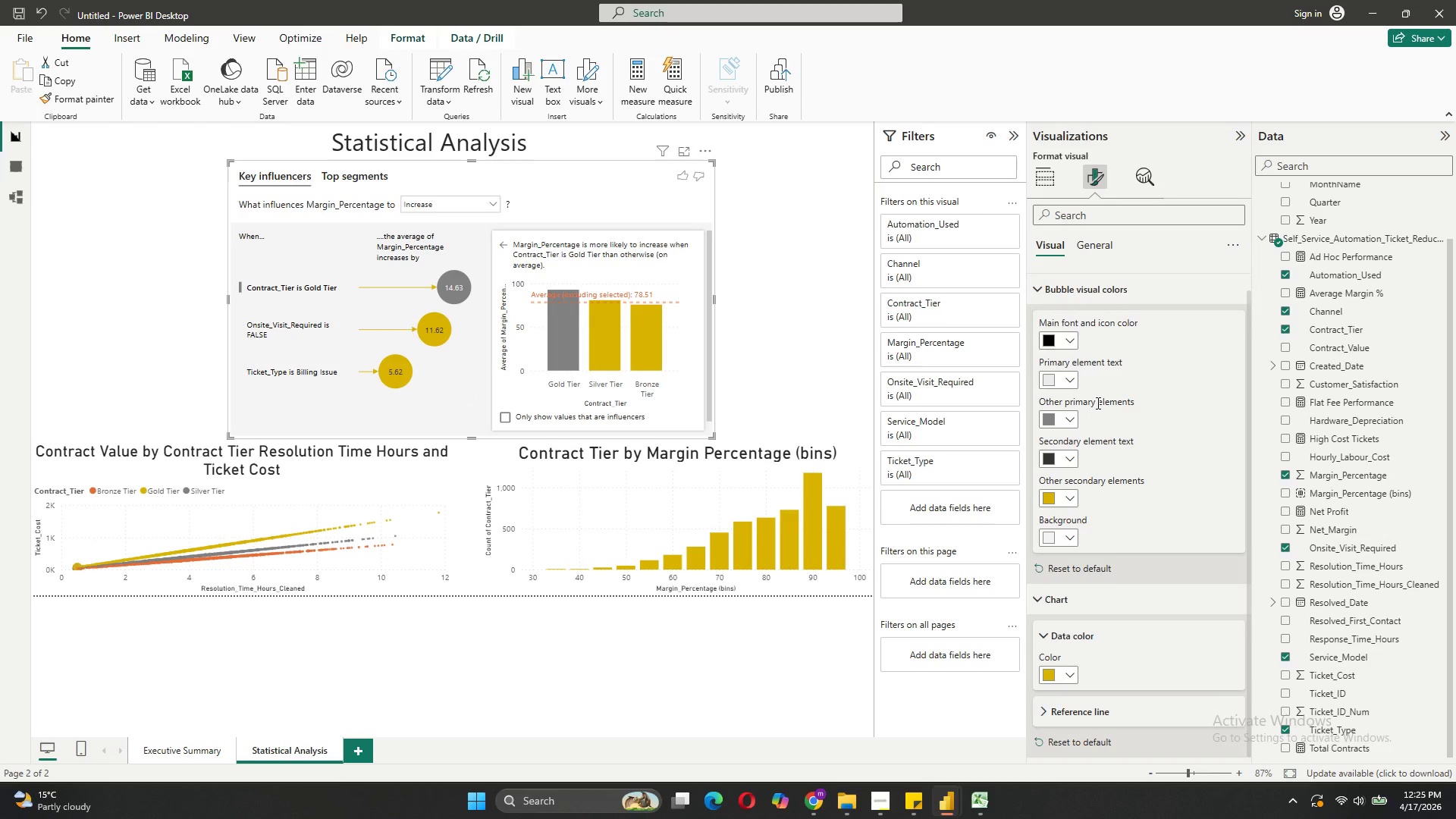 
wait(5.19)
 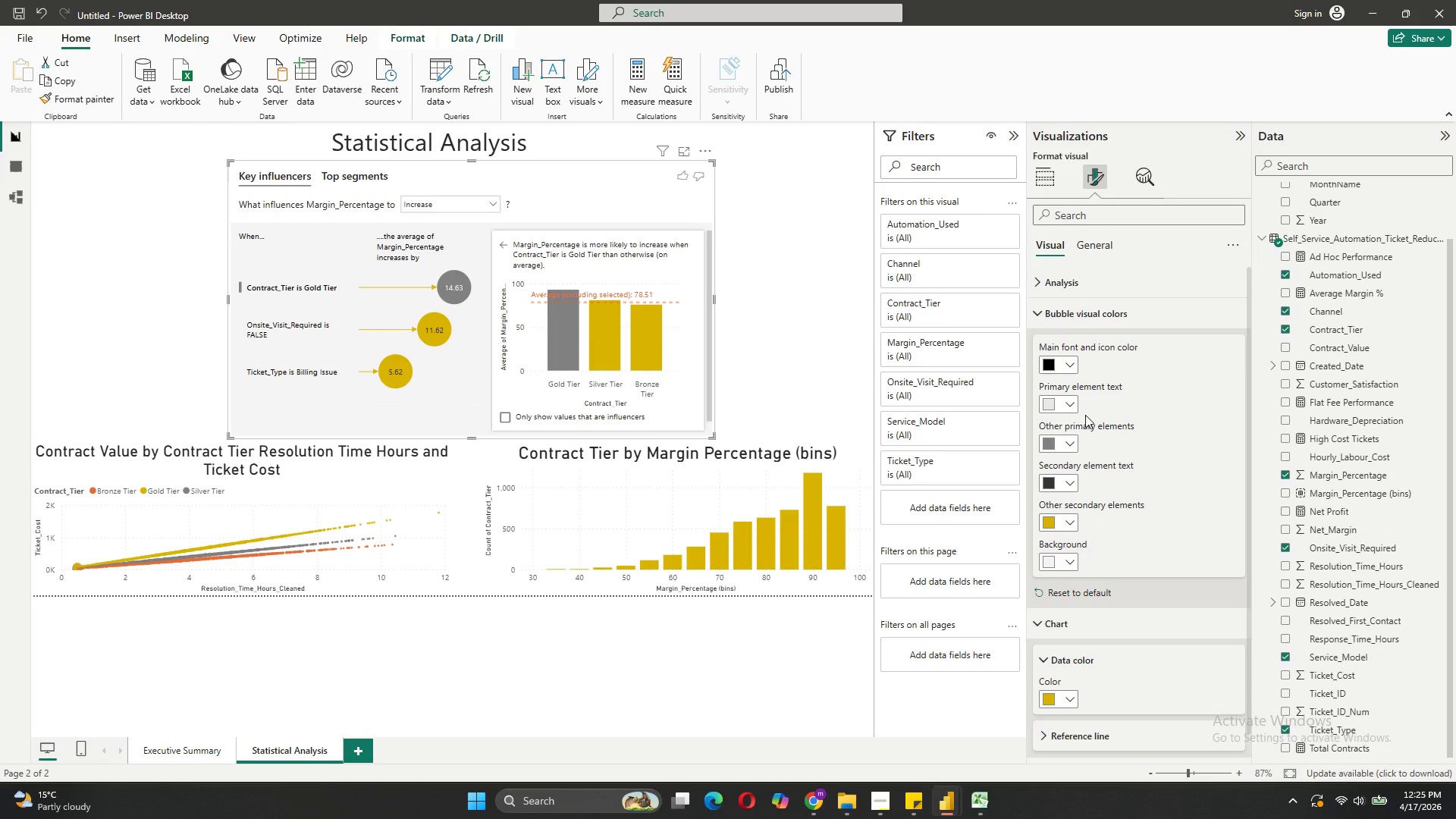 
left_click([1068, 289])
 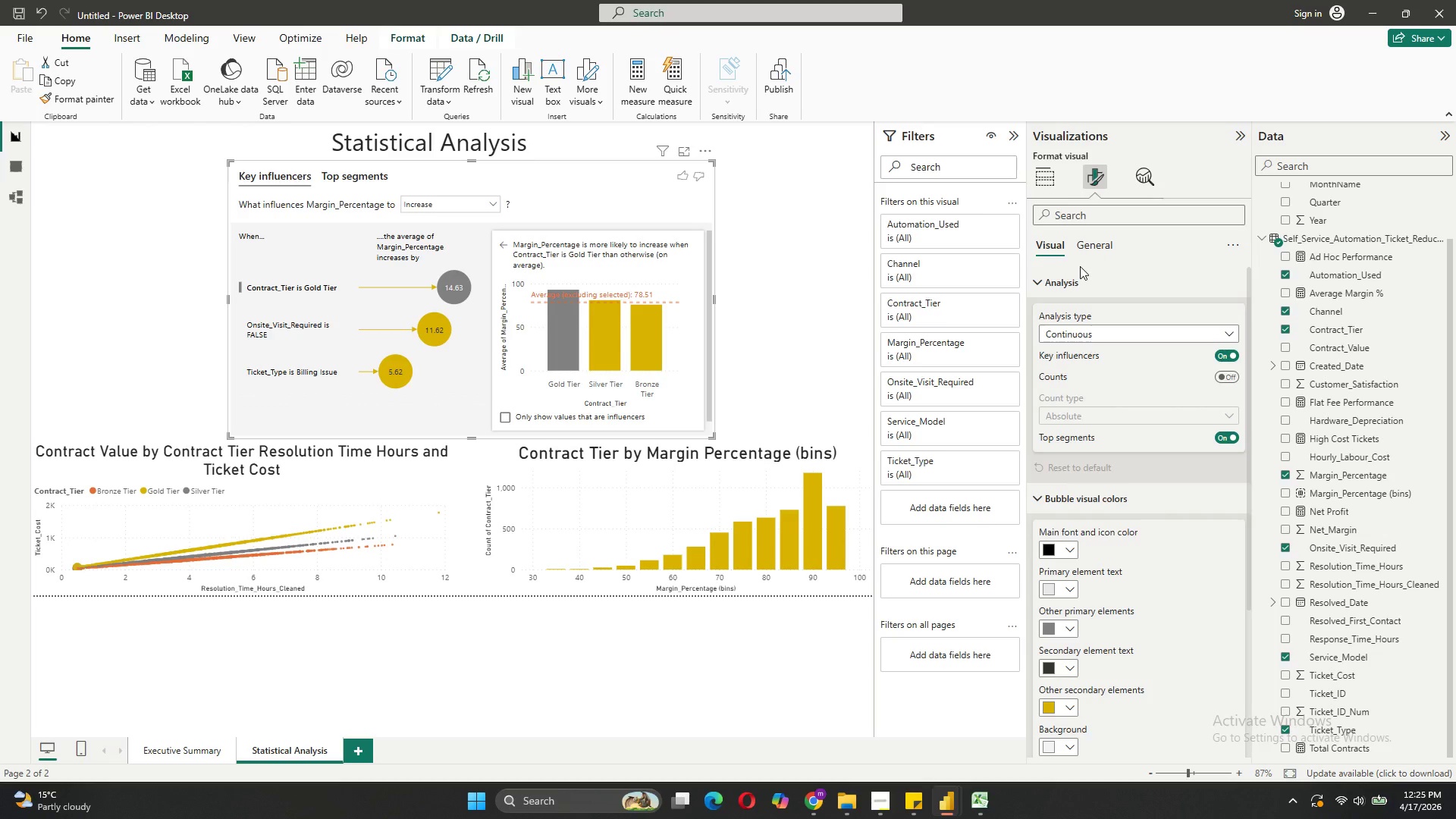 
mouse_move([1134, 360])
 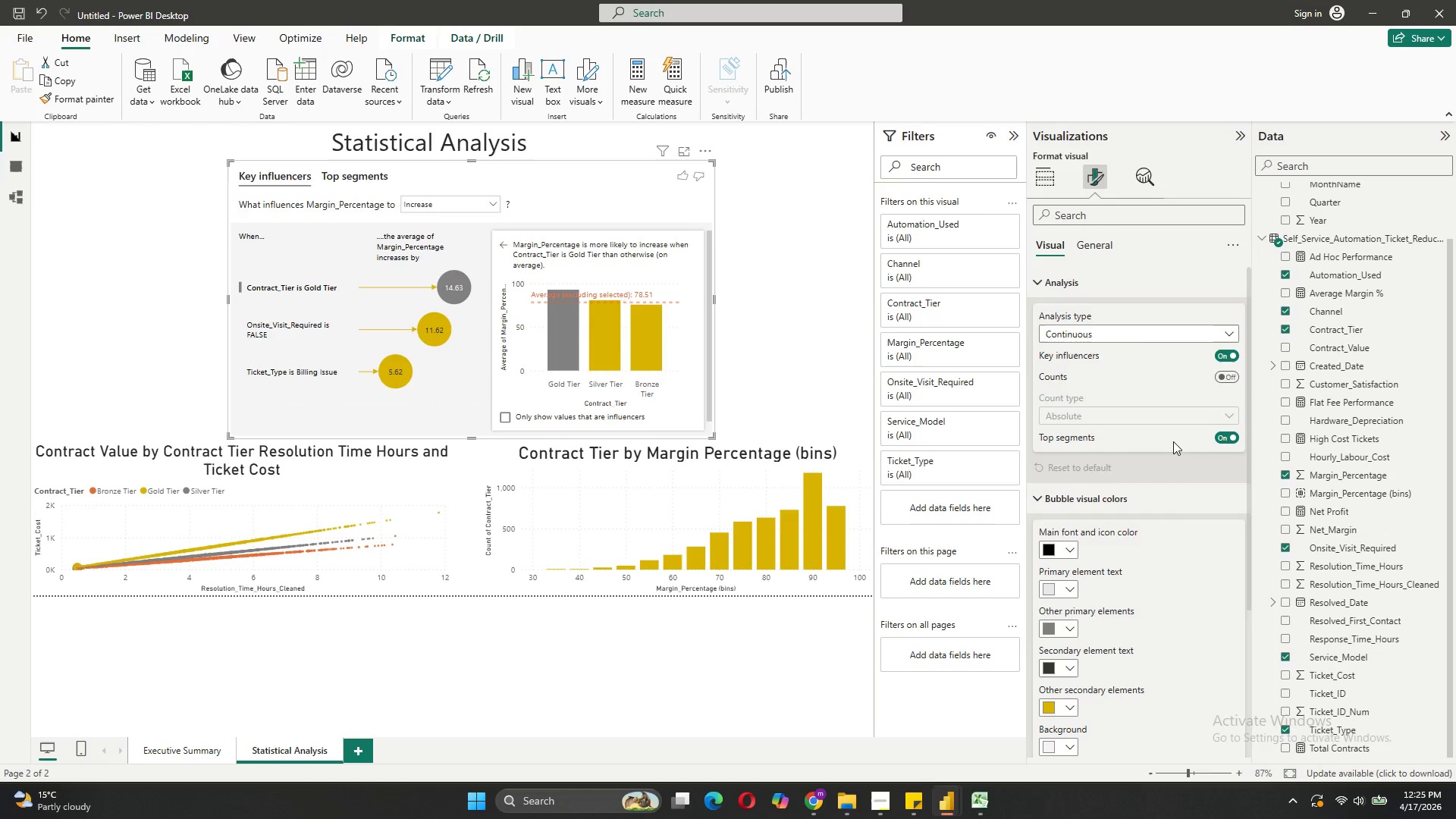 
wait(5.71)
 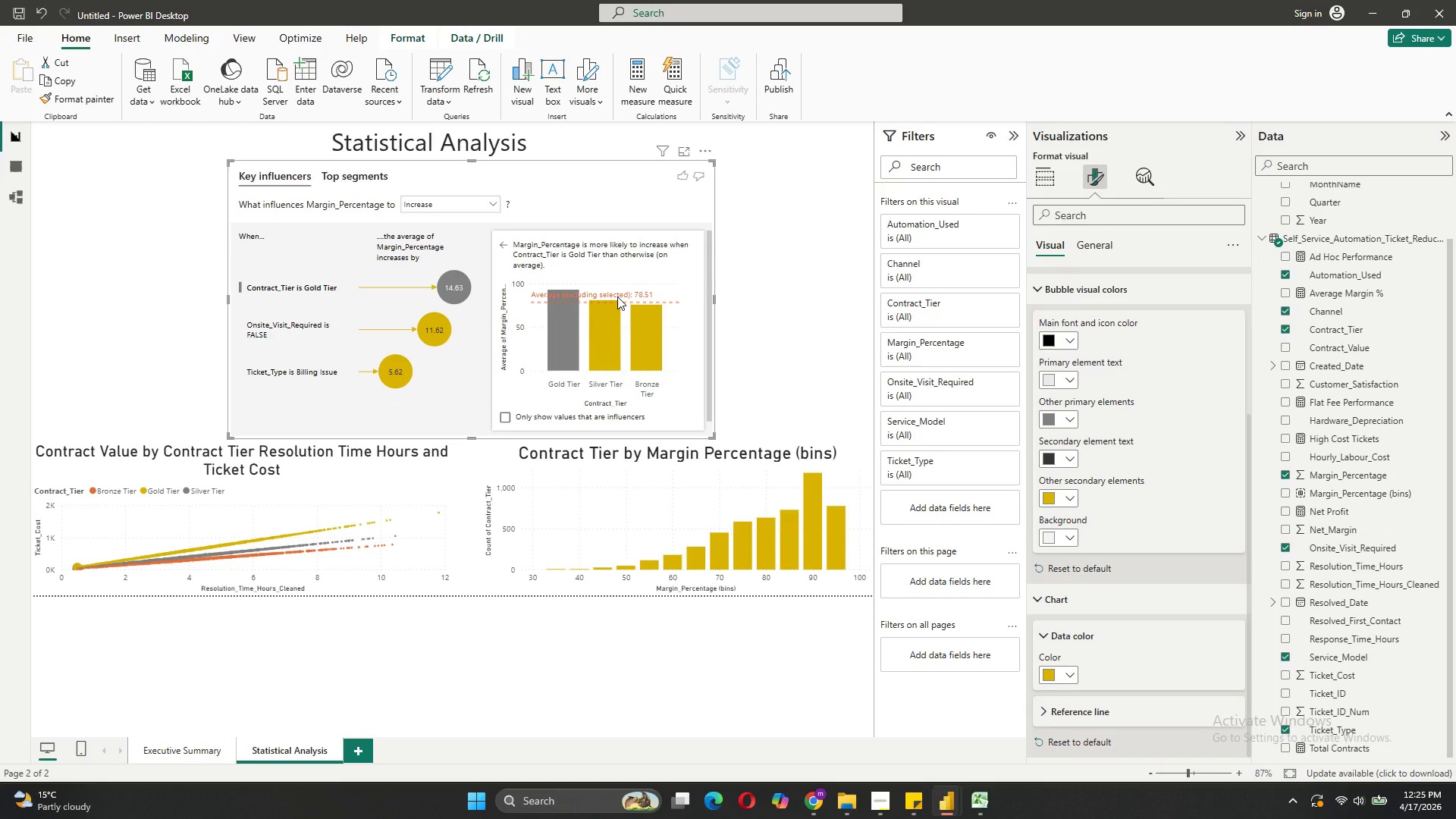 
left_click([1097, 245])
 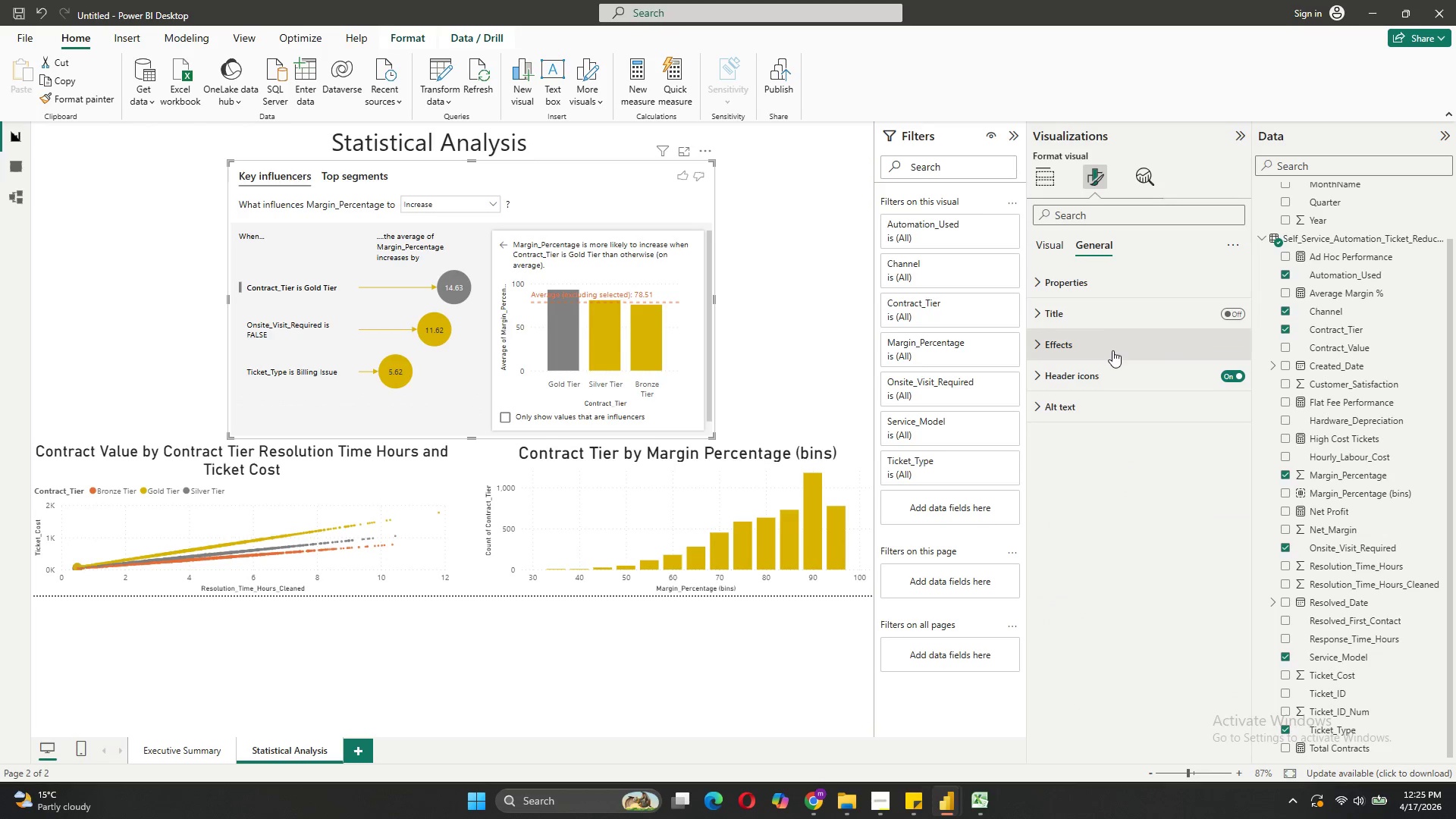 
left_click([1101, 318])
 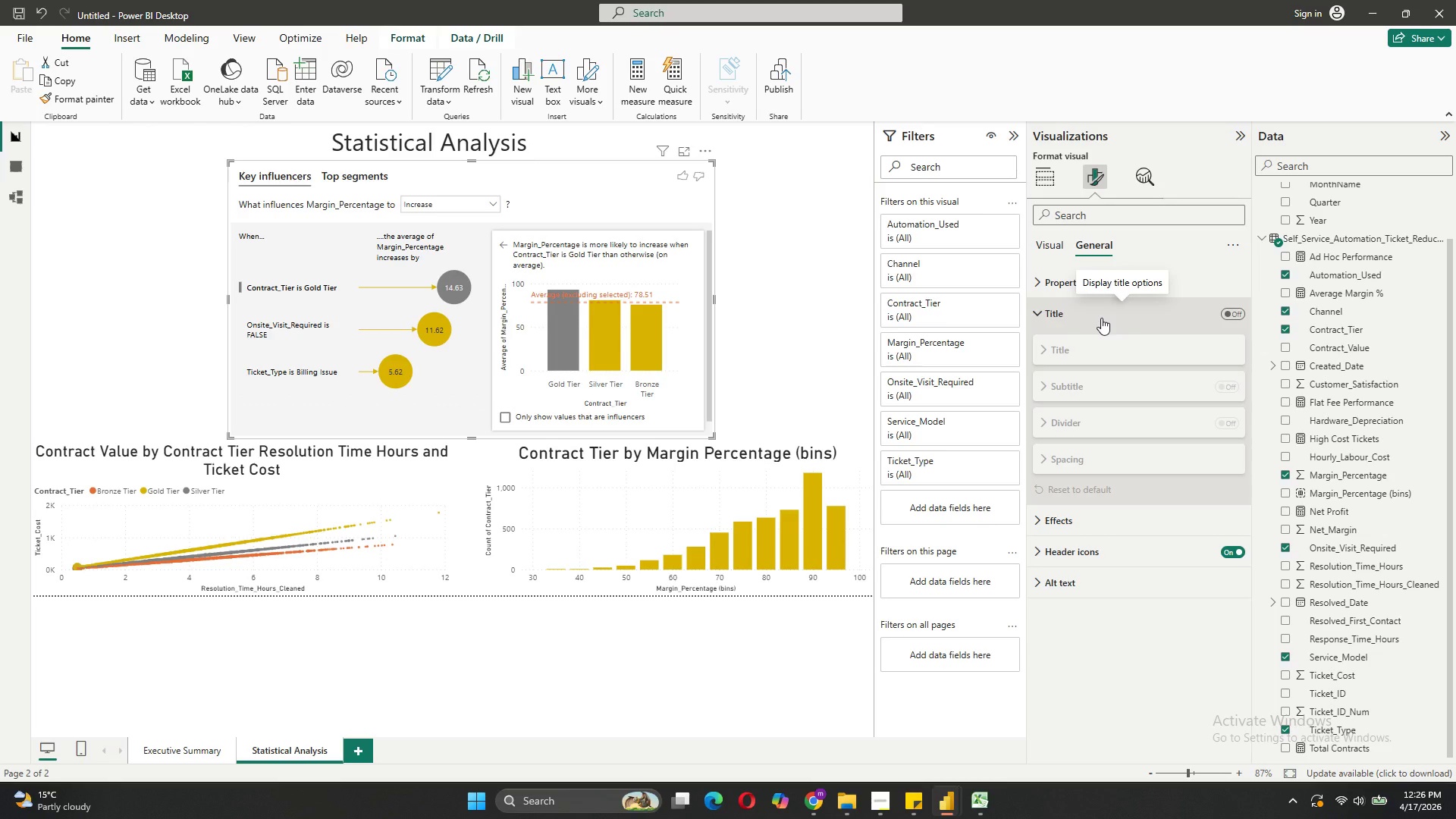 
wait(7.12)
 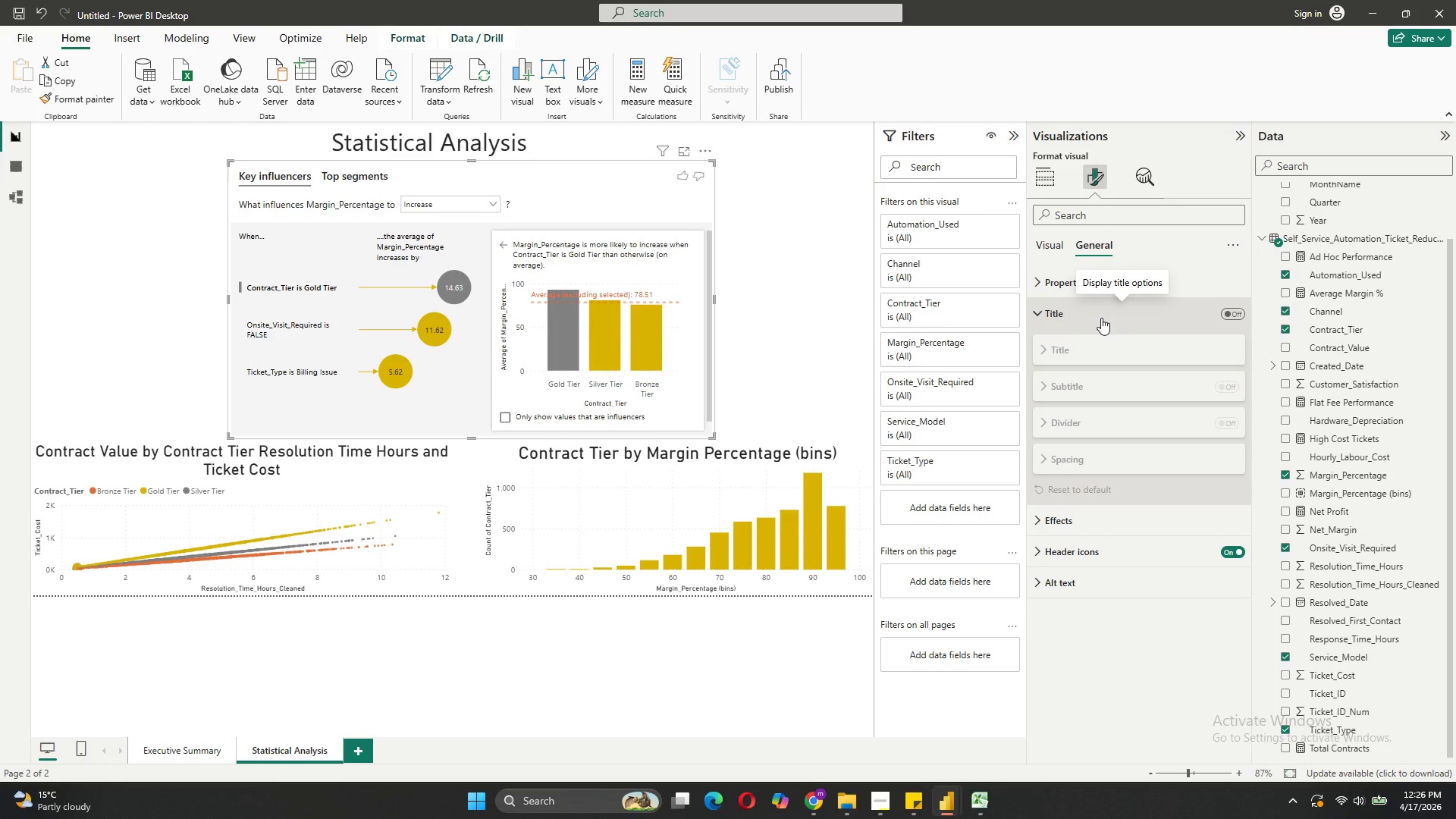 
left_click([1055, 246])
 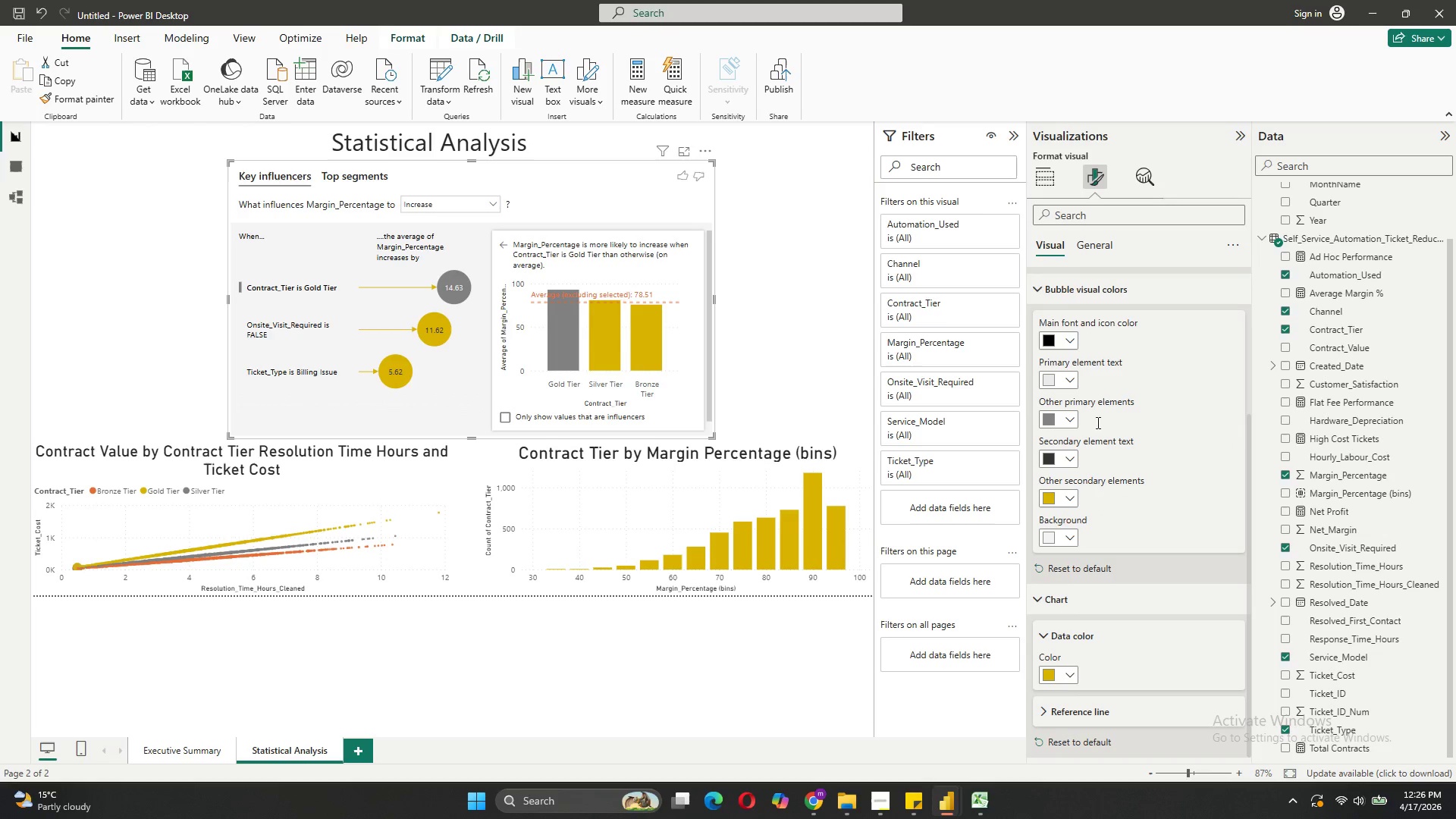 
left_click([1041, 287])
 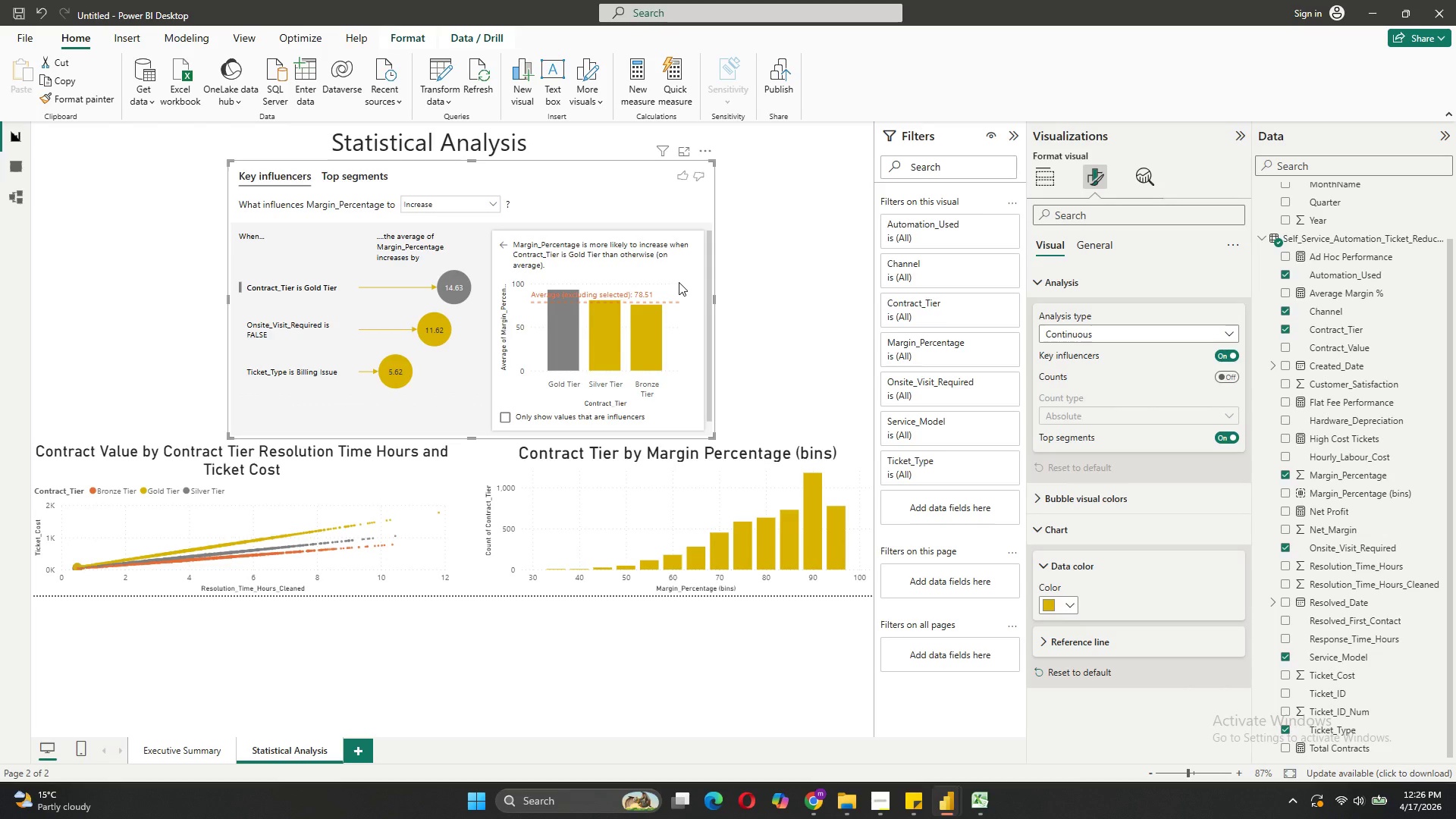 
wait(5.3)
 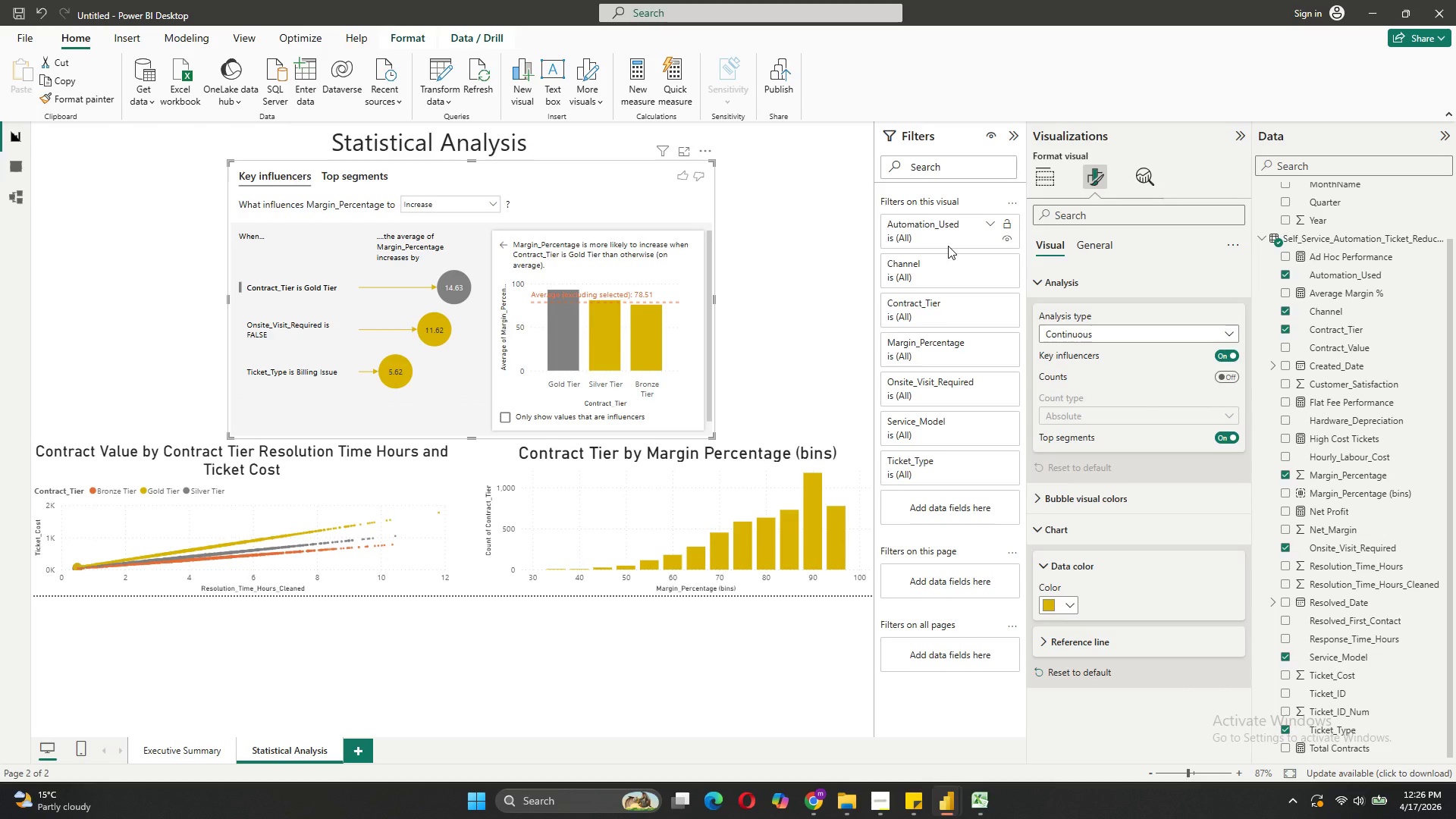 
mouse_move([534, 358])
 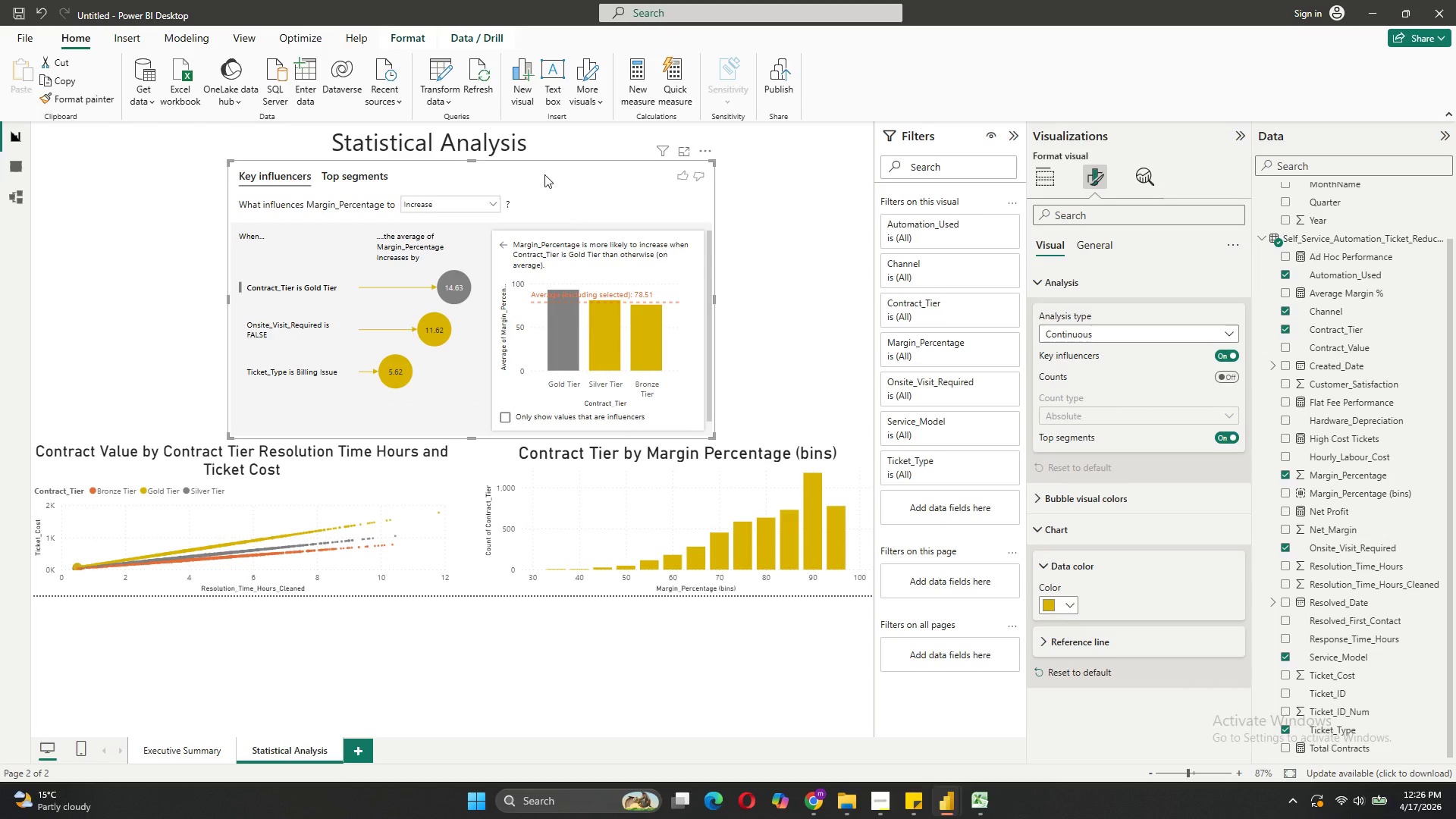 
wait(6.7)
 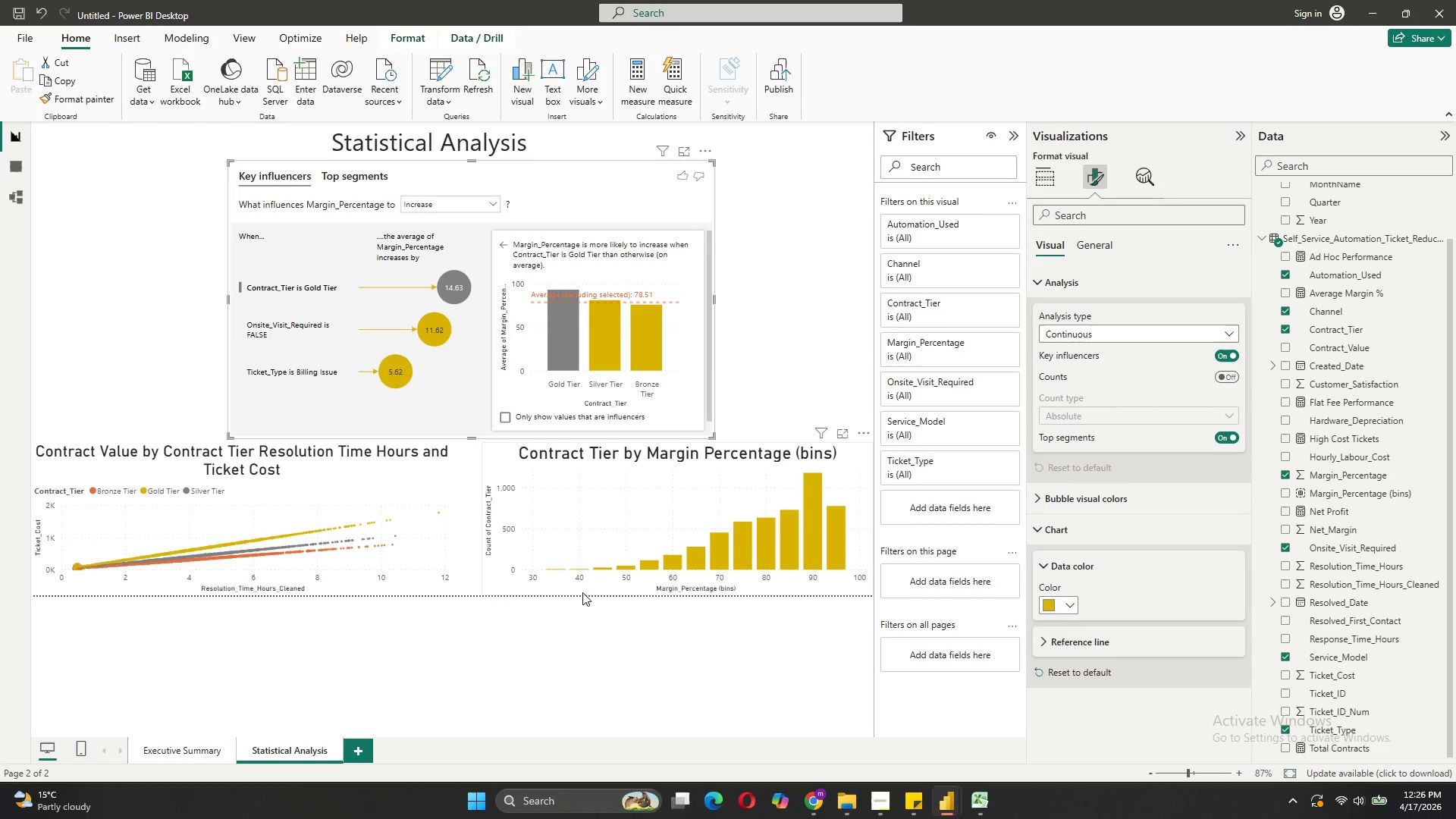 
left_click([795, 241])
 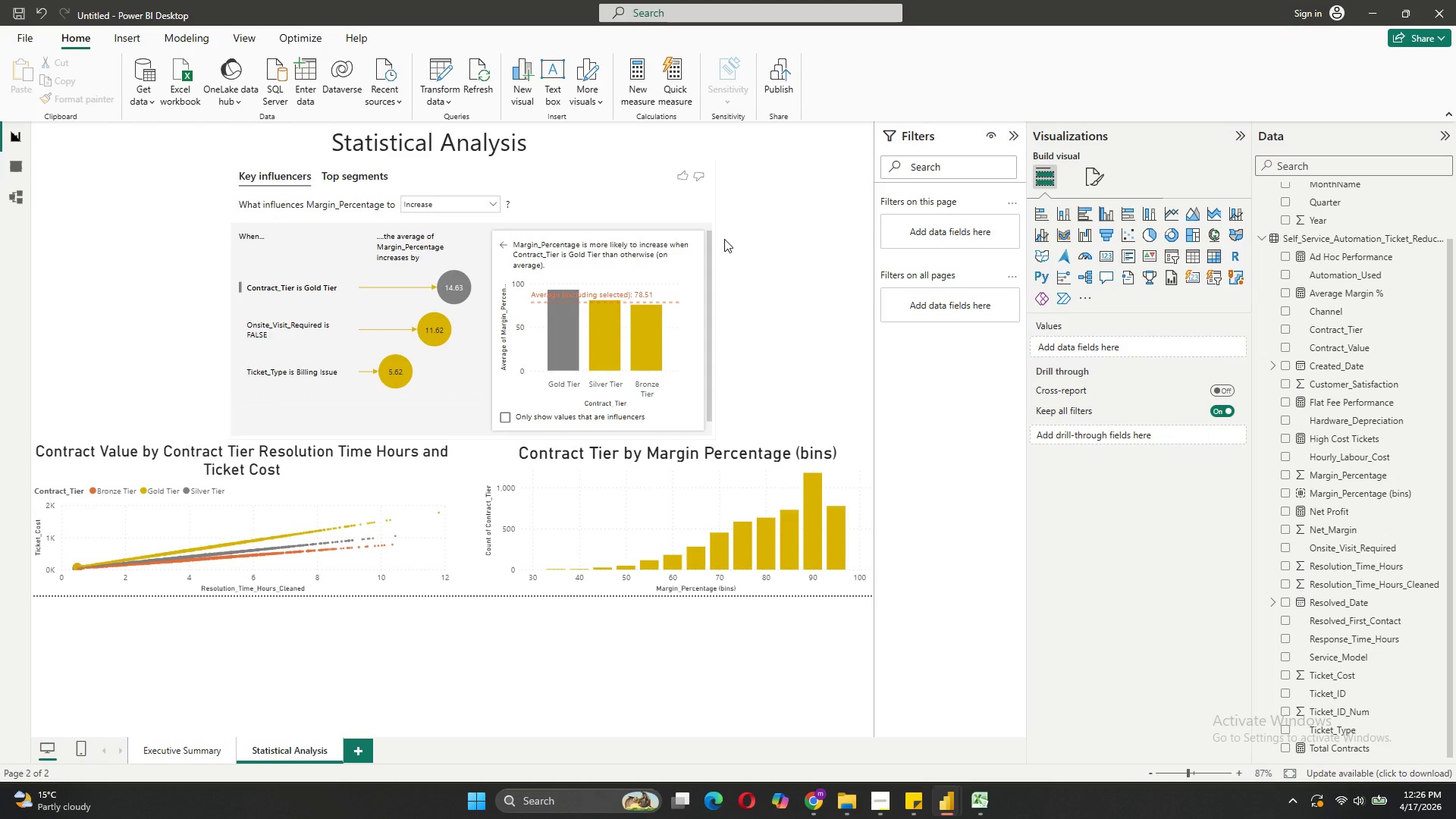 
wait(14.67)
 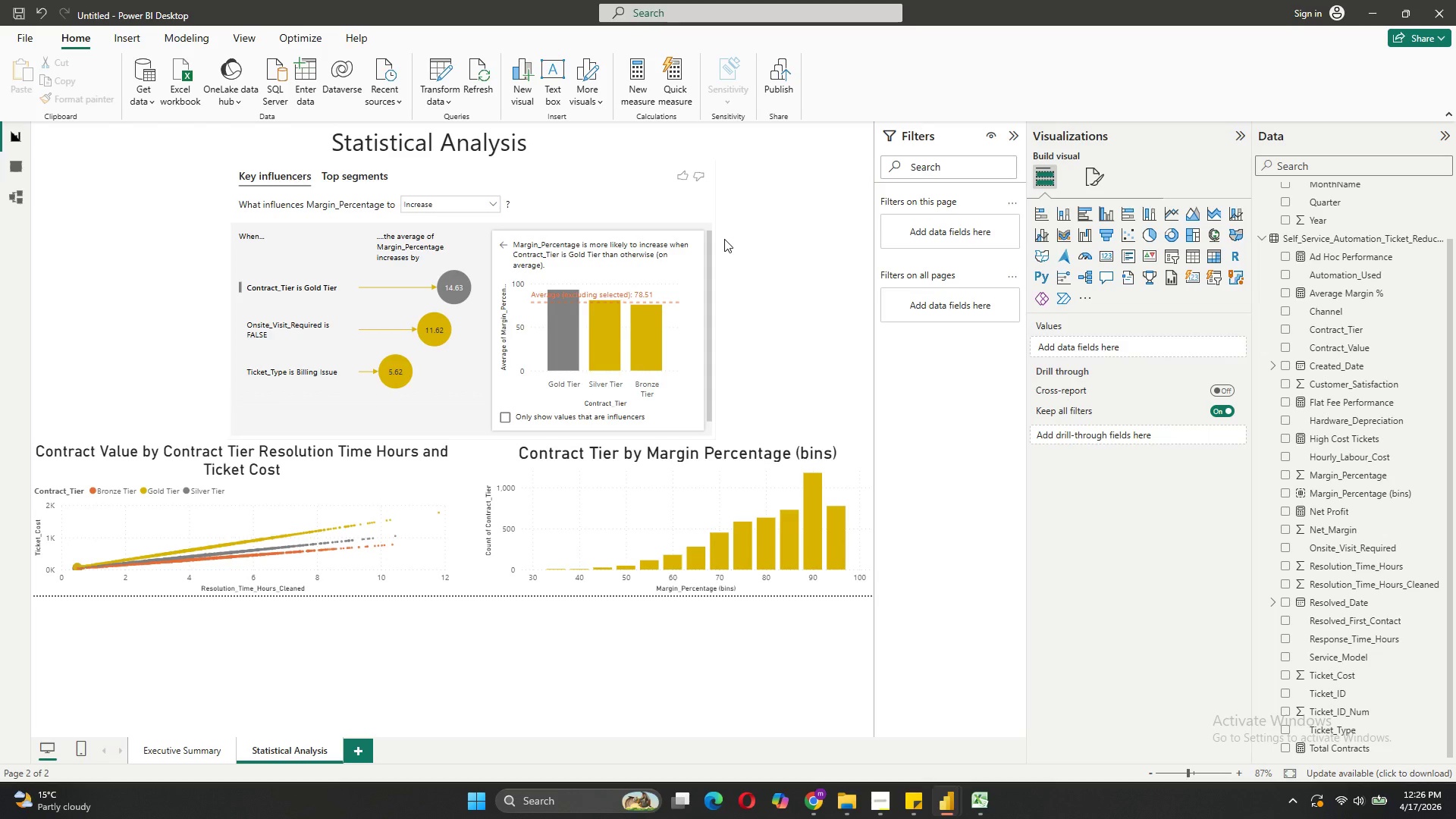 
left_click([365, 754])
 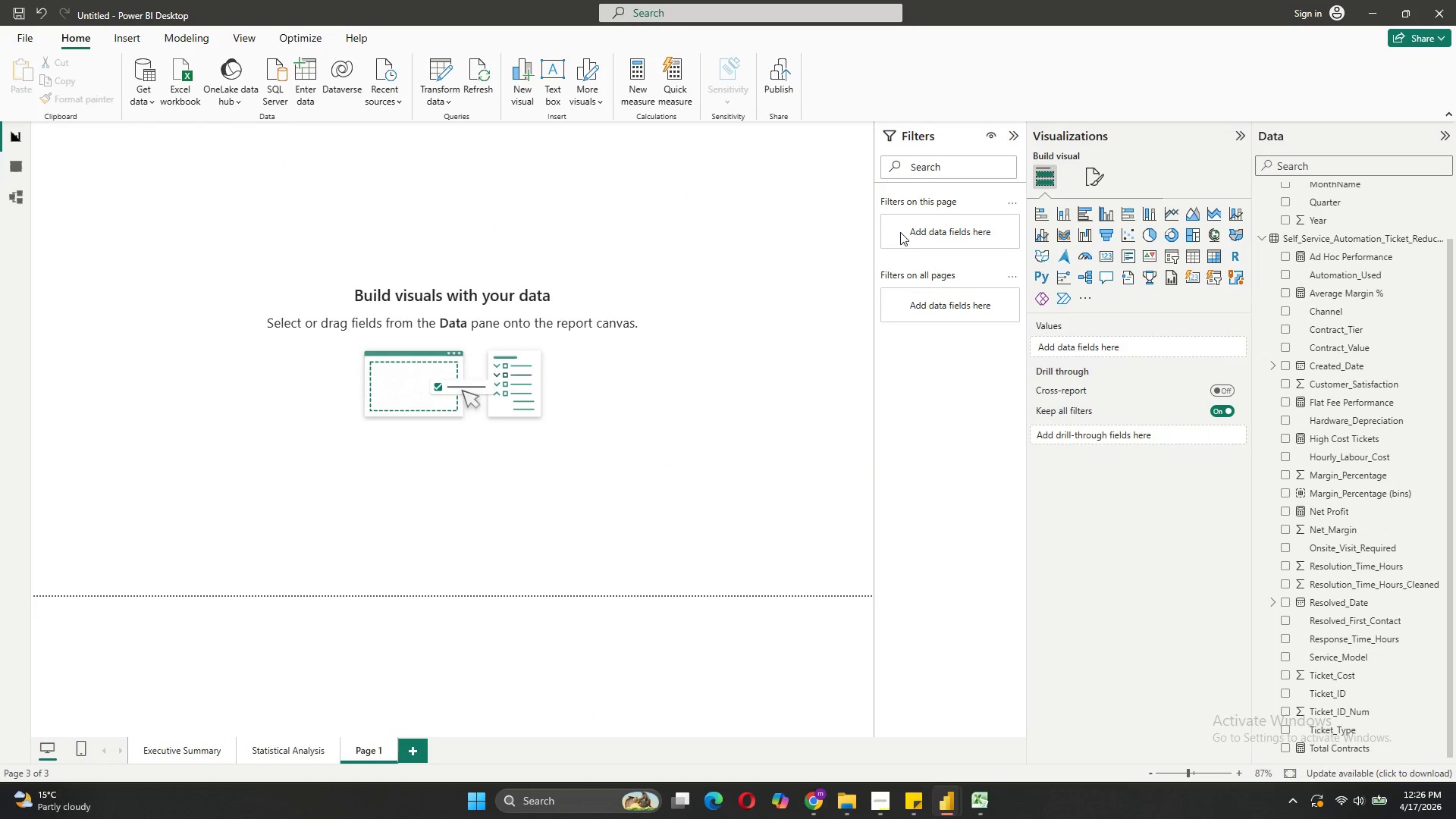 
left_click([1090, 172])
 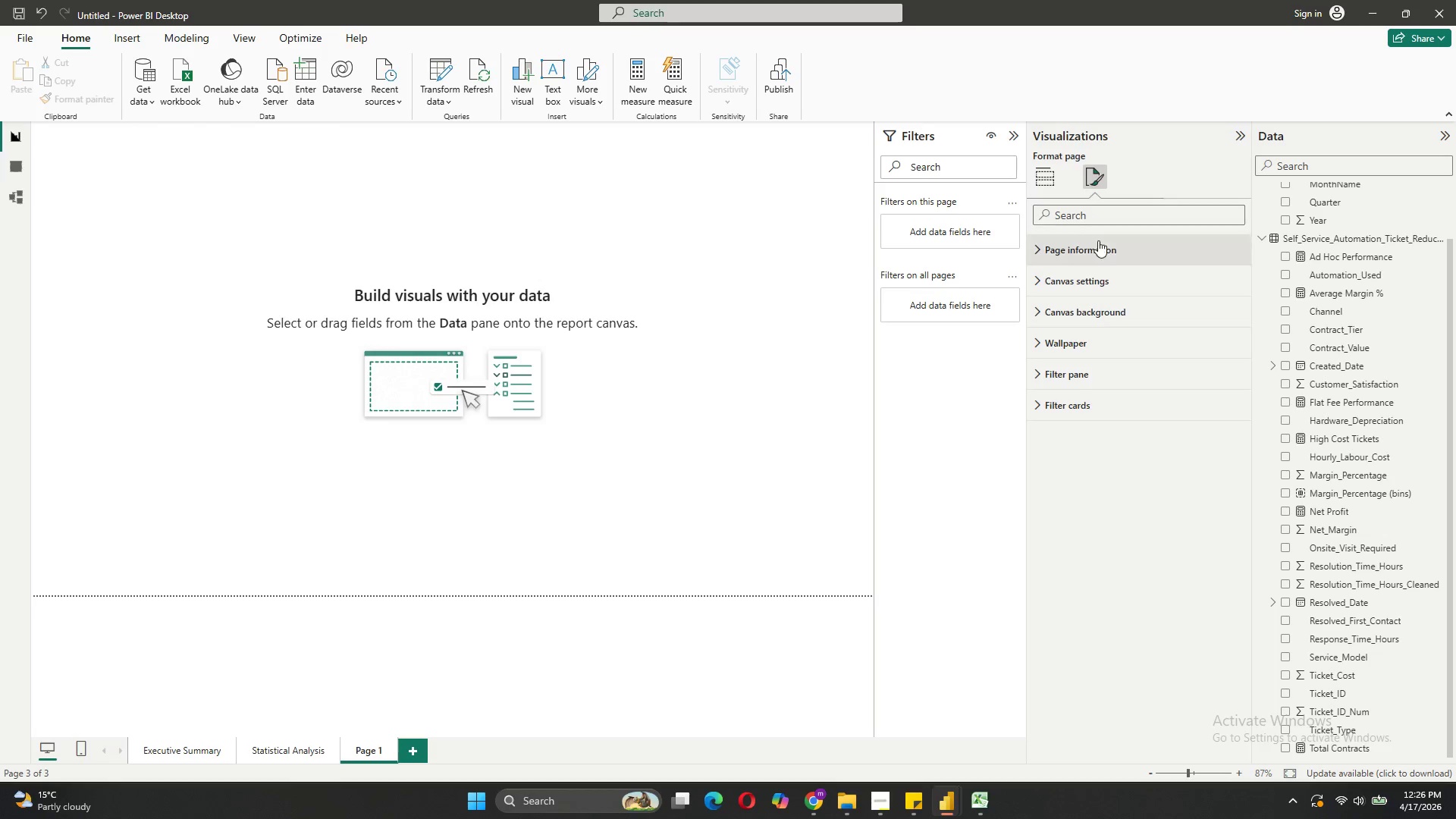 
left_click([1101, 259])
 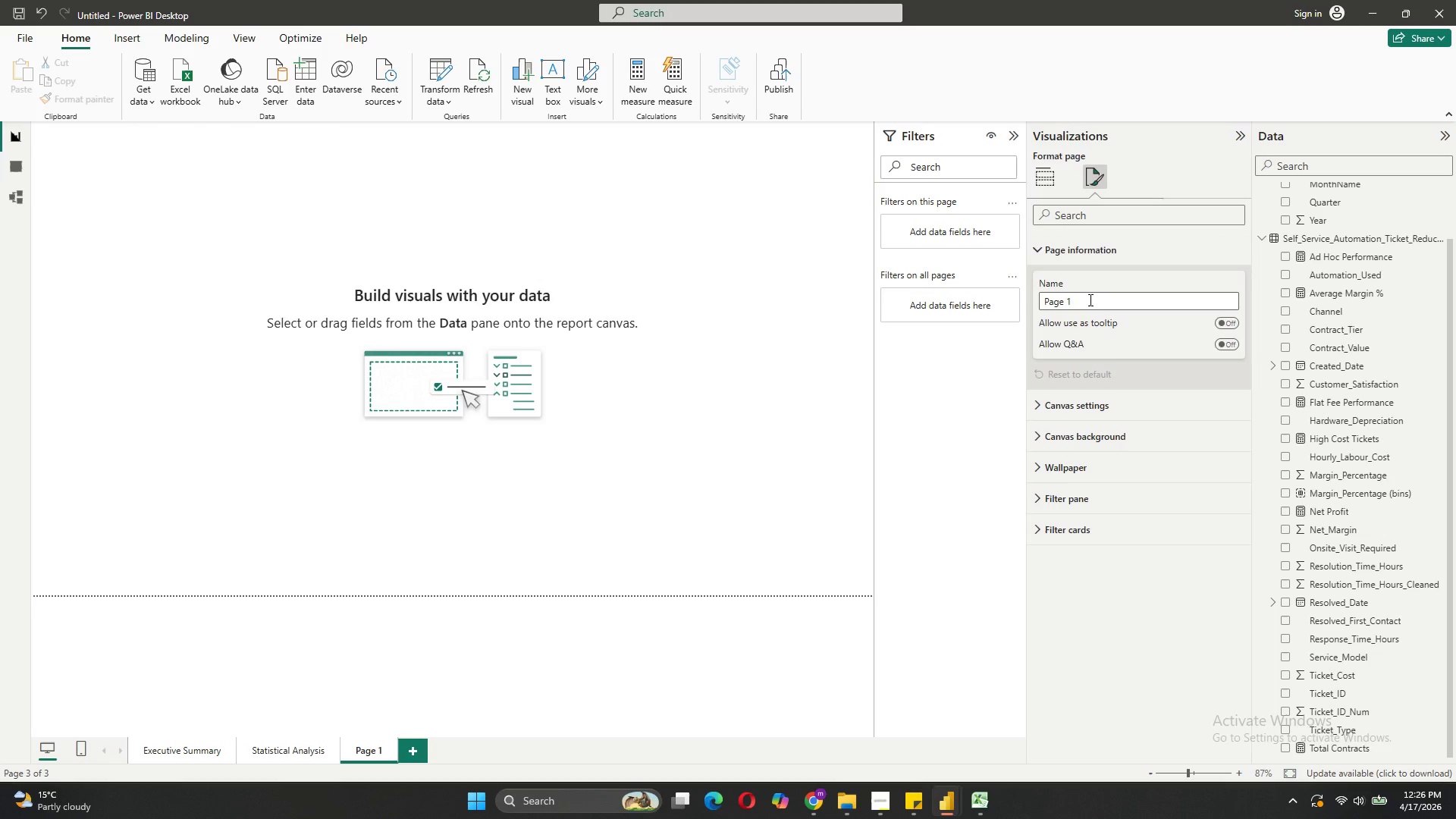 
left_click_drag(start_coordinate=[1089, 300], to_coordinate=[1035, 293])
 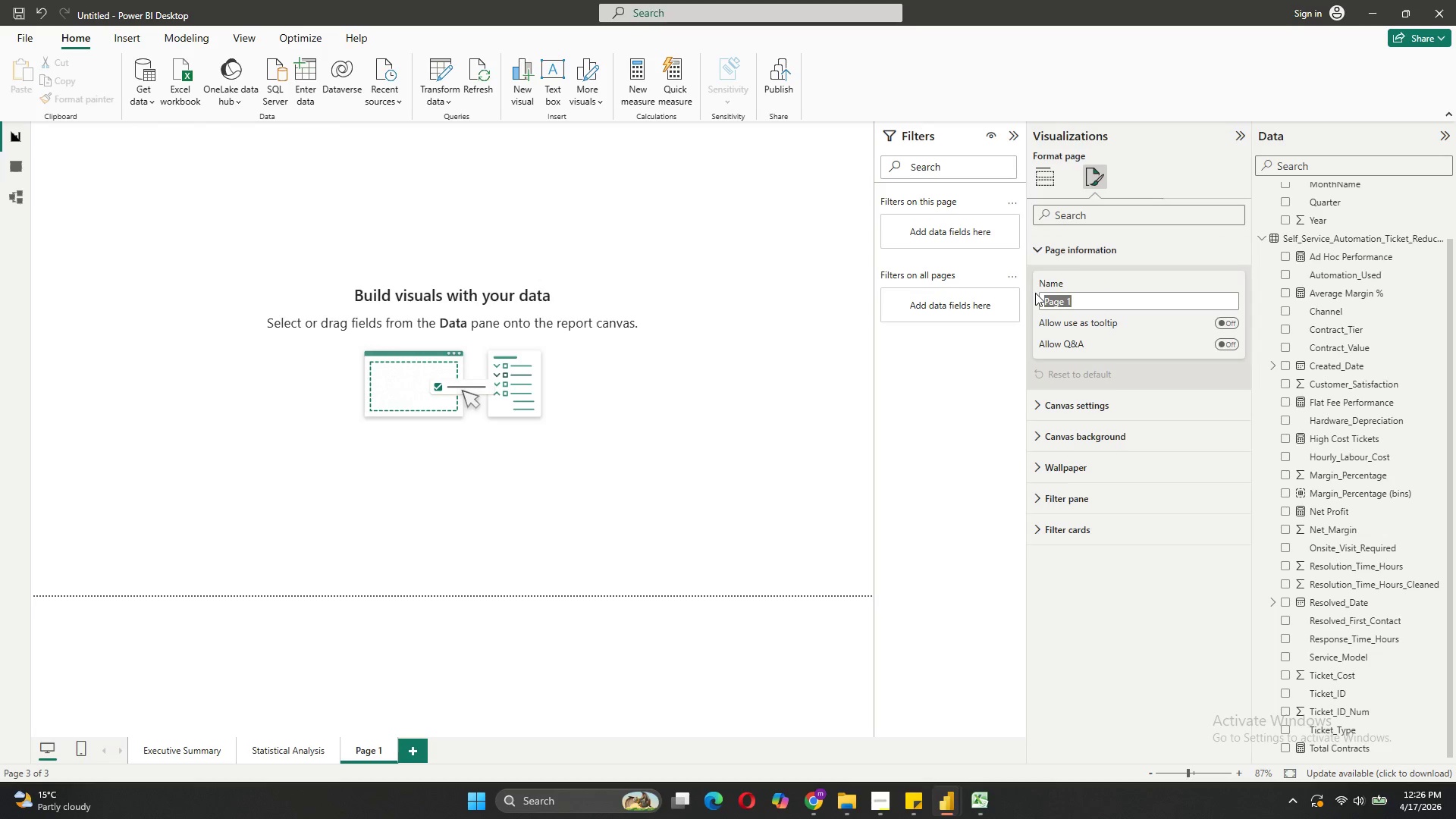 
type(Detailed Analysis)
 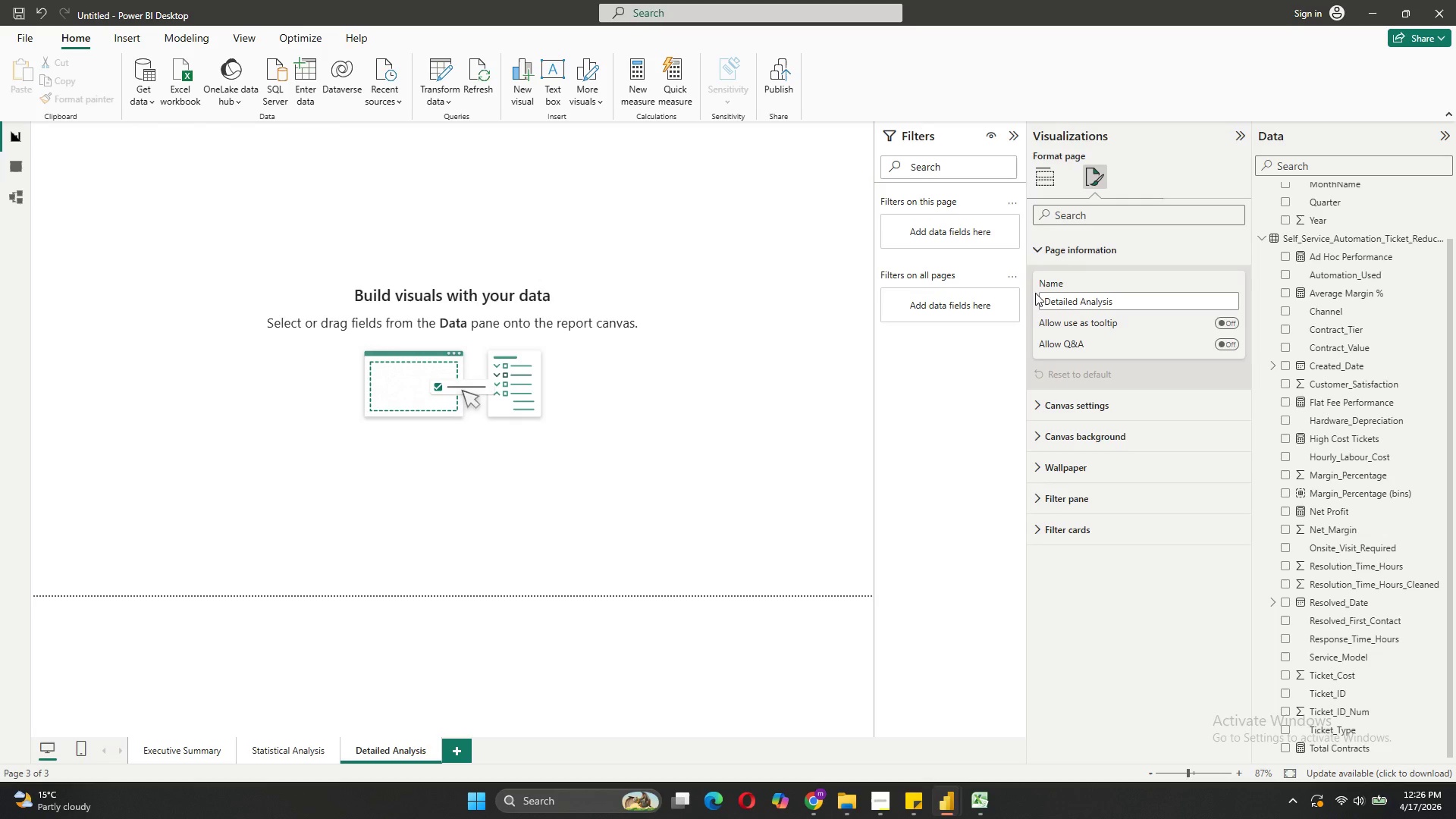 
key(Enter)
 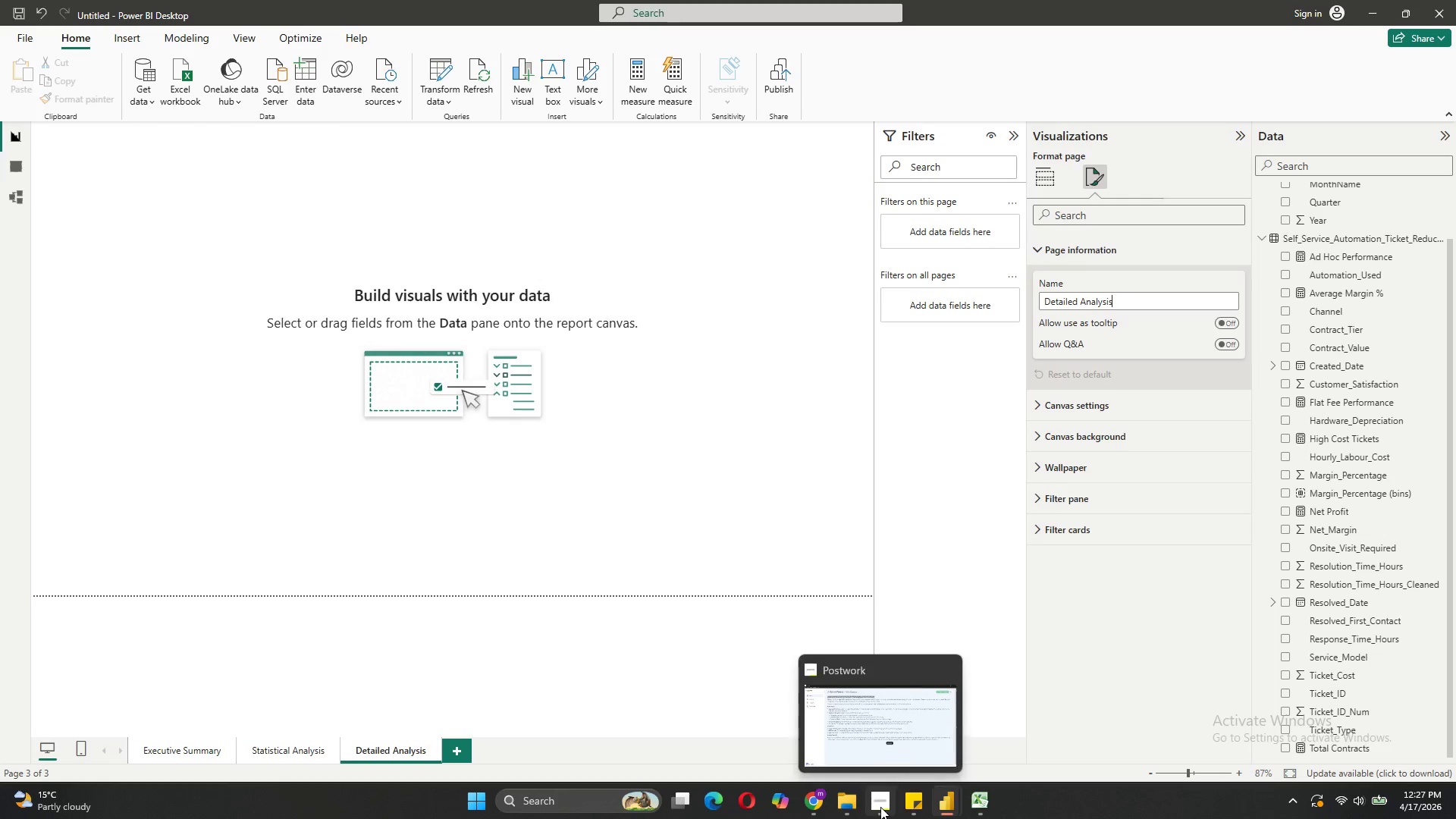 
left_click([893, 734])